 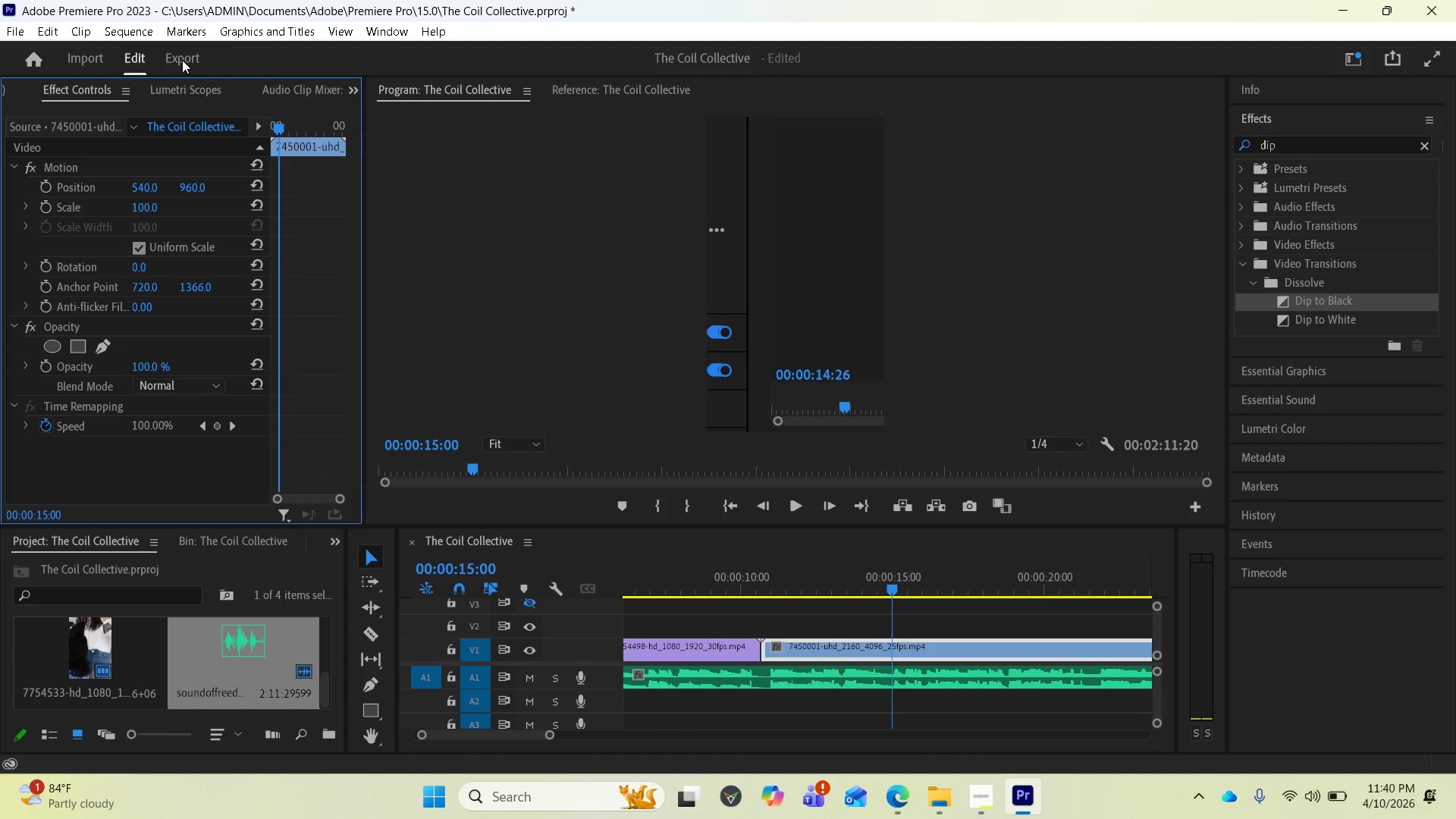 
left_click([136, 58])
 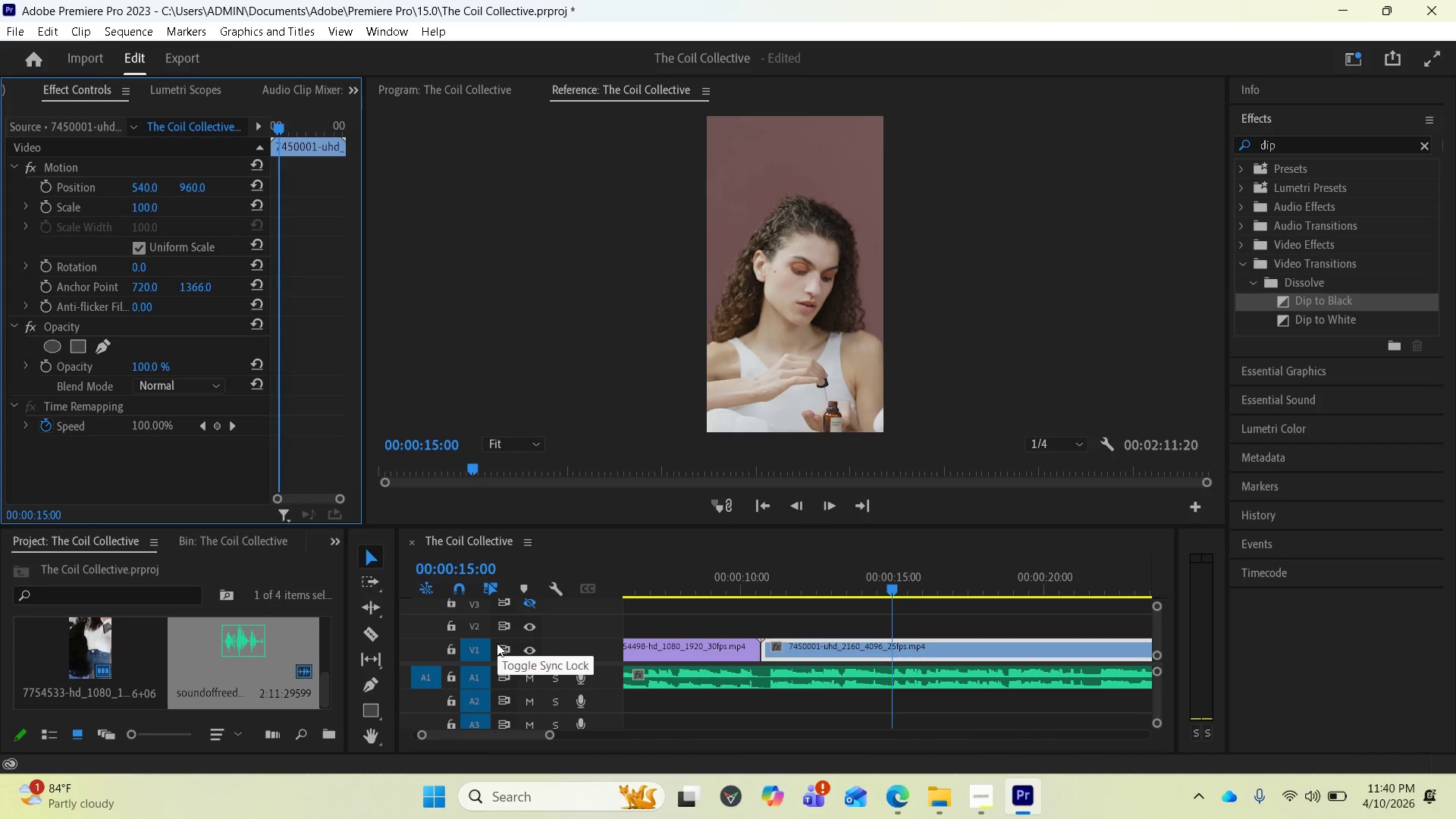 
wait(11.62)
 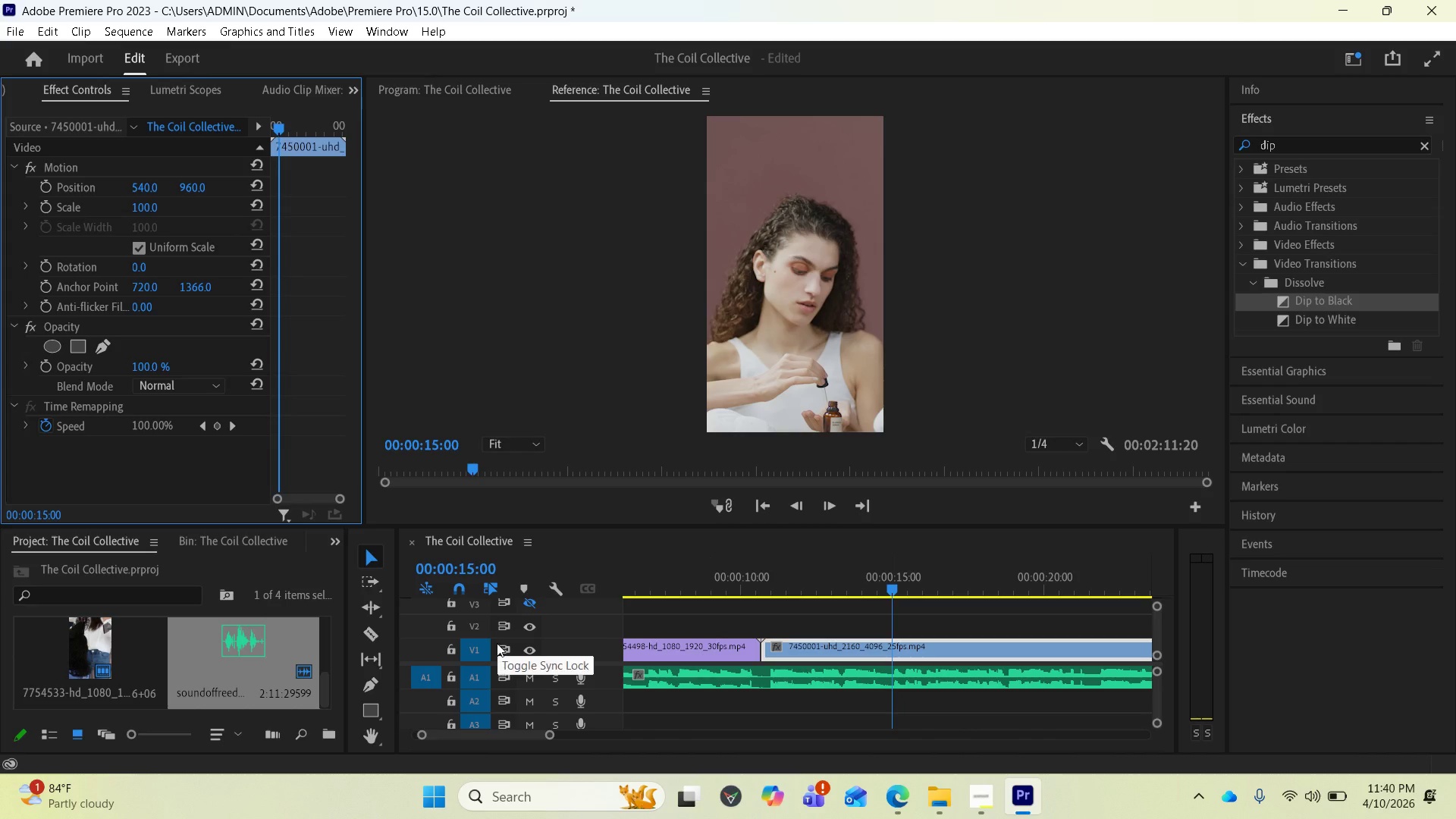 
left_click([373, 626])
 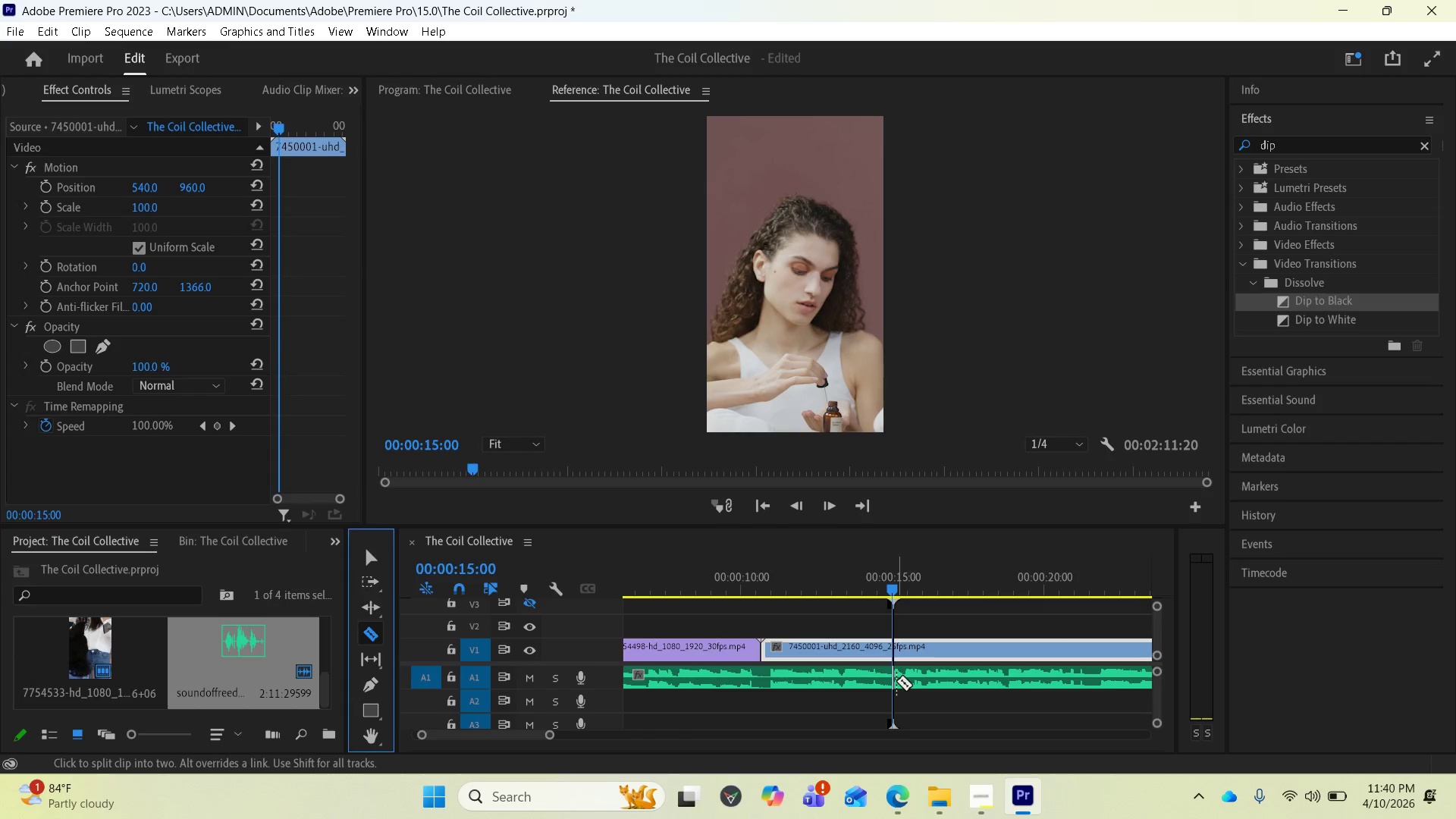 
left_click([896, 681])
 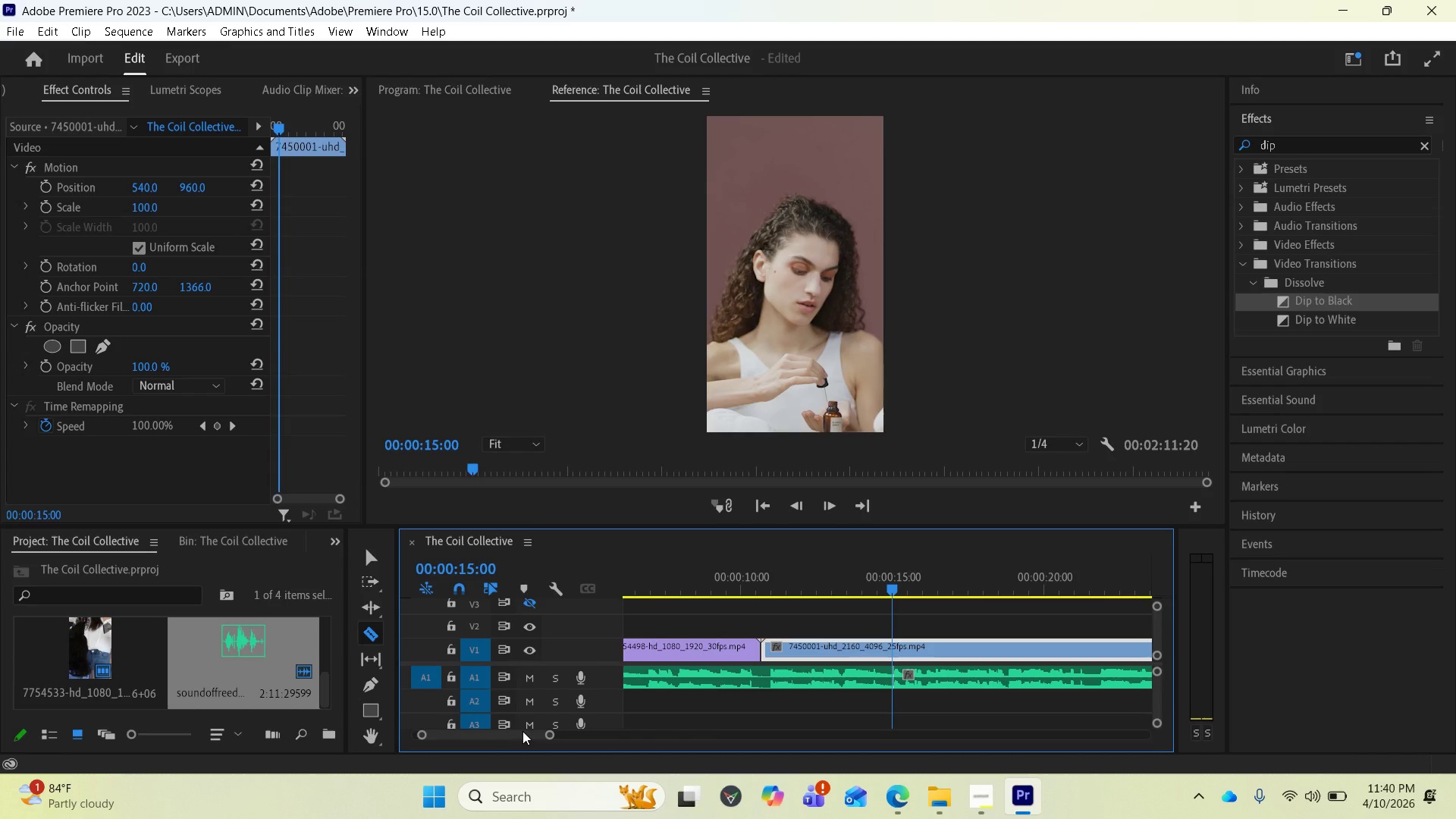 
left_click_drag(start_coordinate=[512, 735], to_coordinate=[521, 745])
 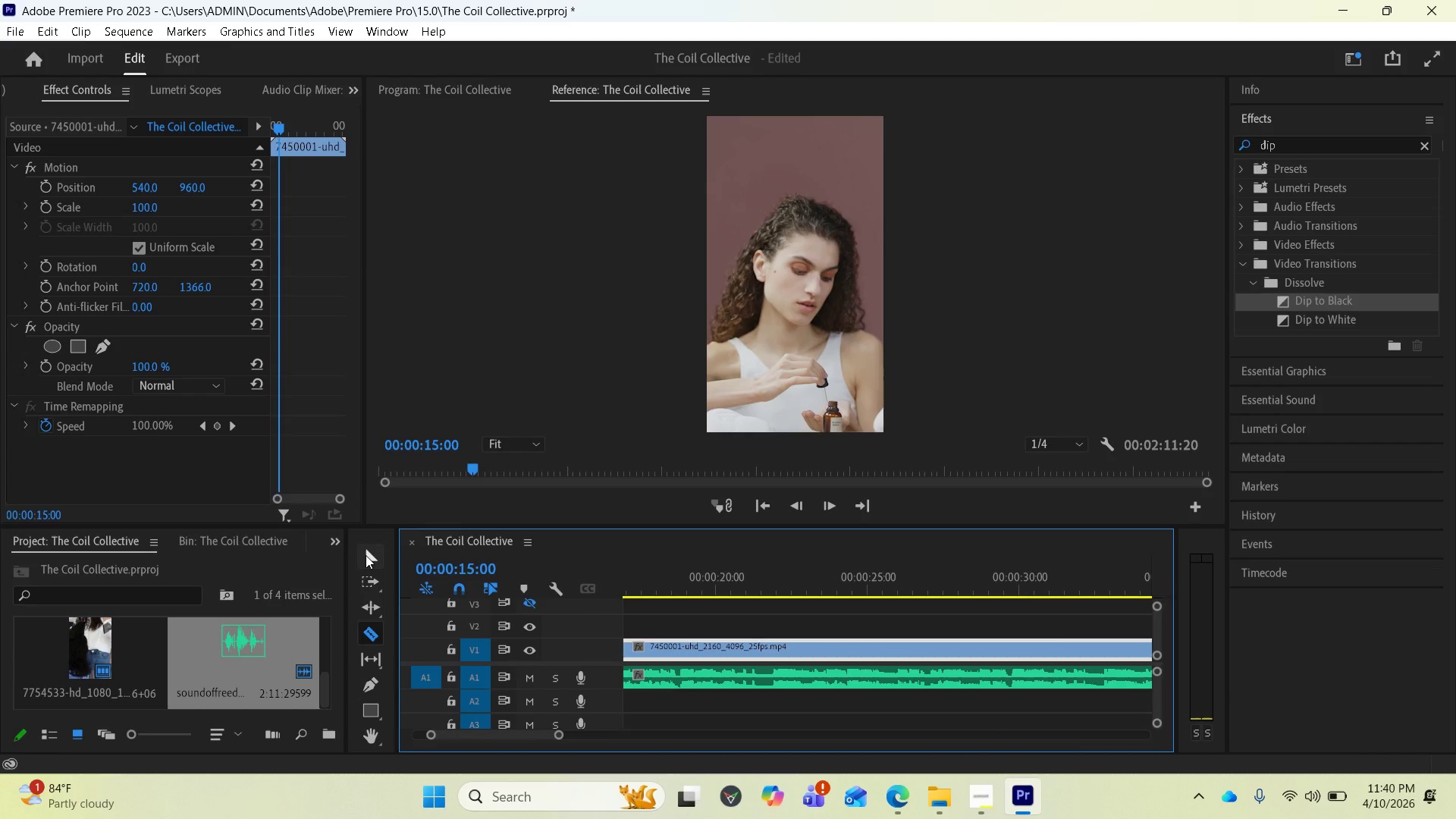 
left_click([366, 555])
 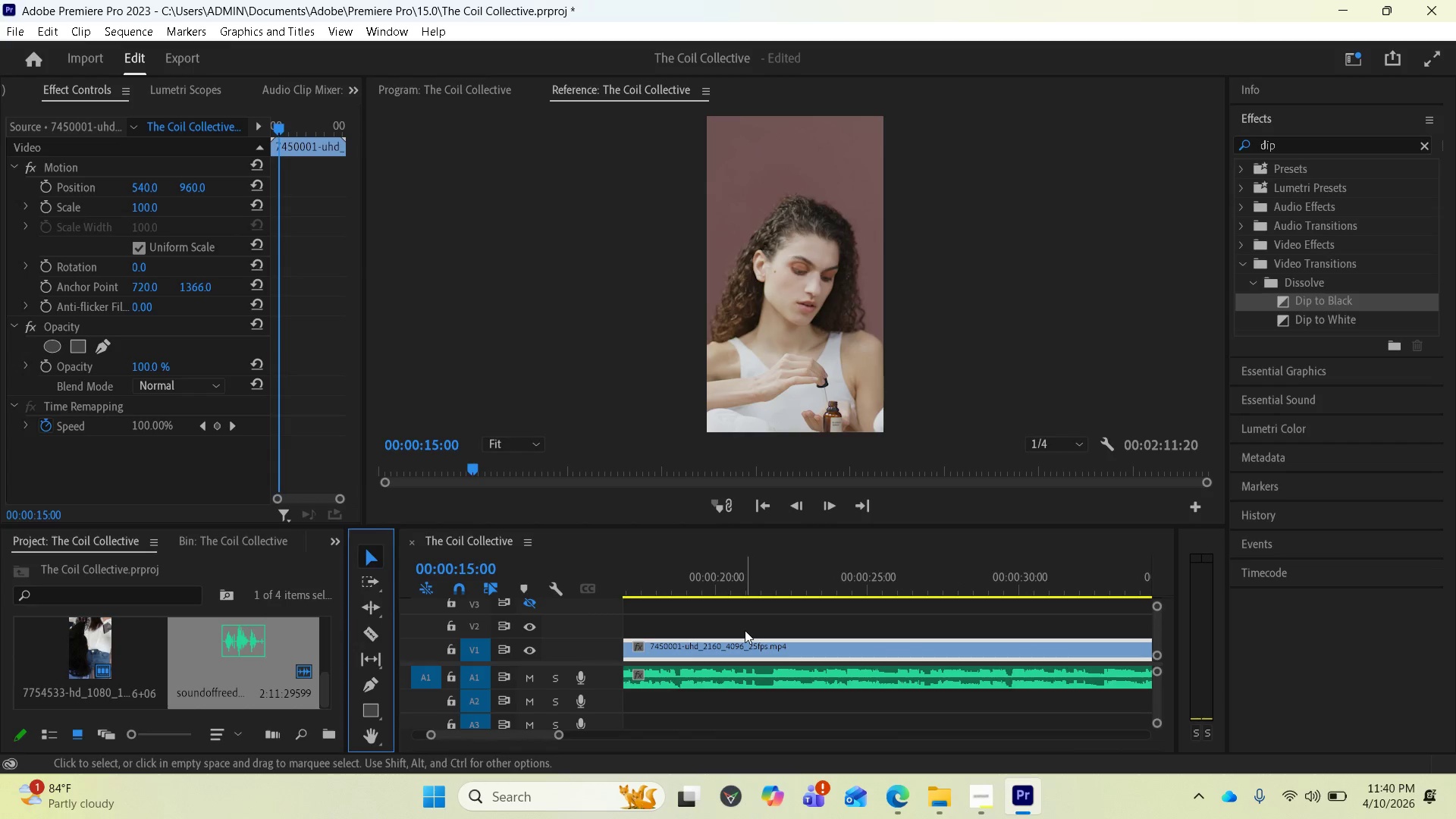 
scroll: coordinate [745, 630], scroll_direction: up, amount: 1.0
 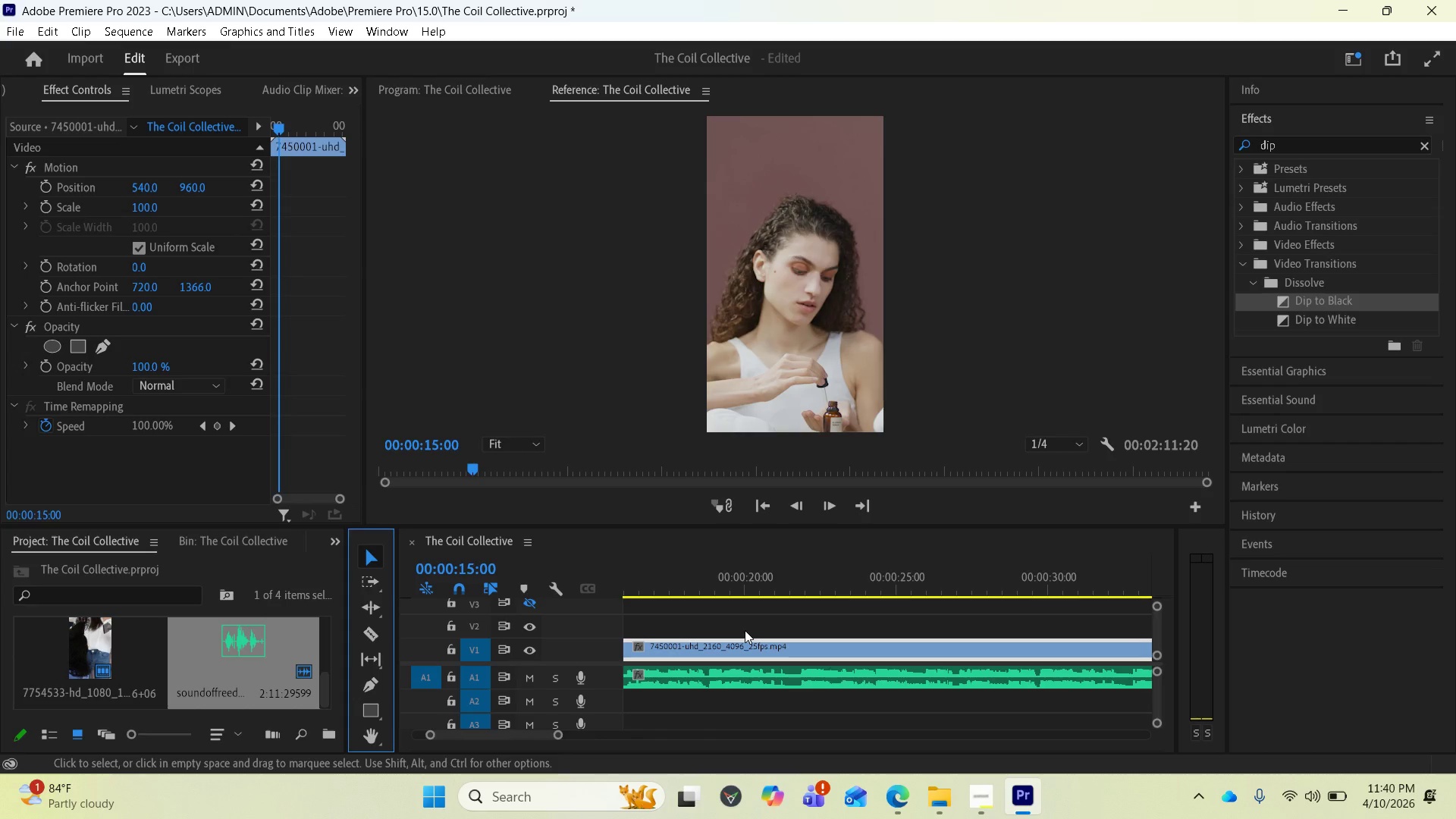 
key(Minus)
 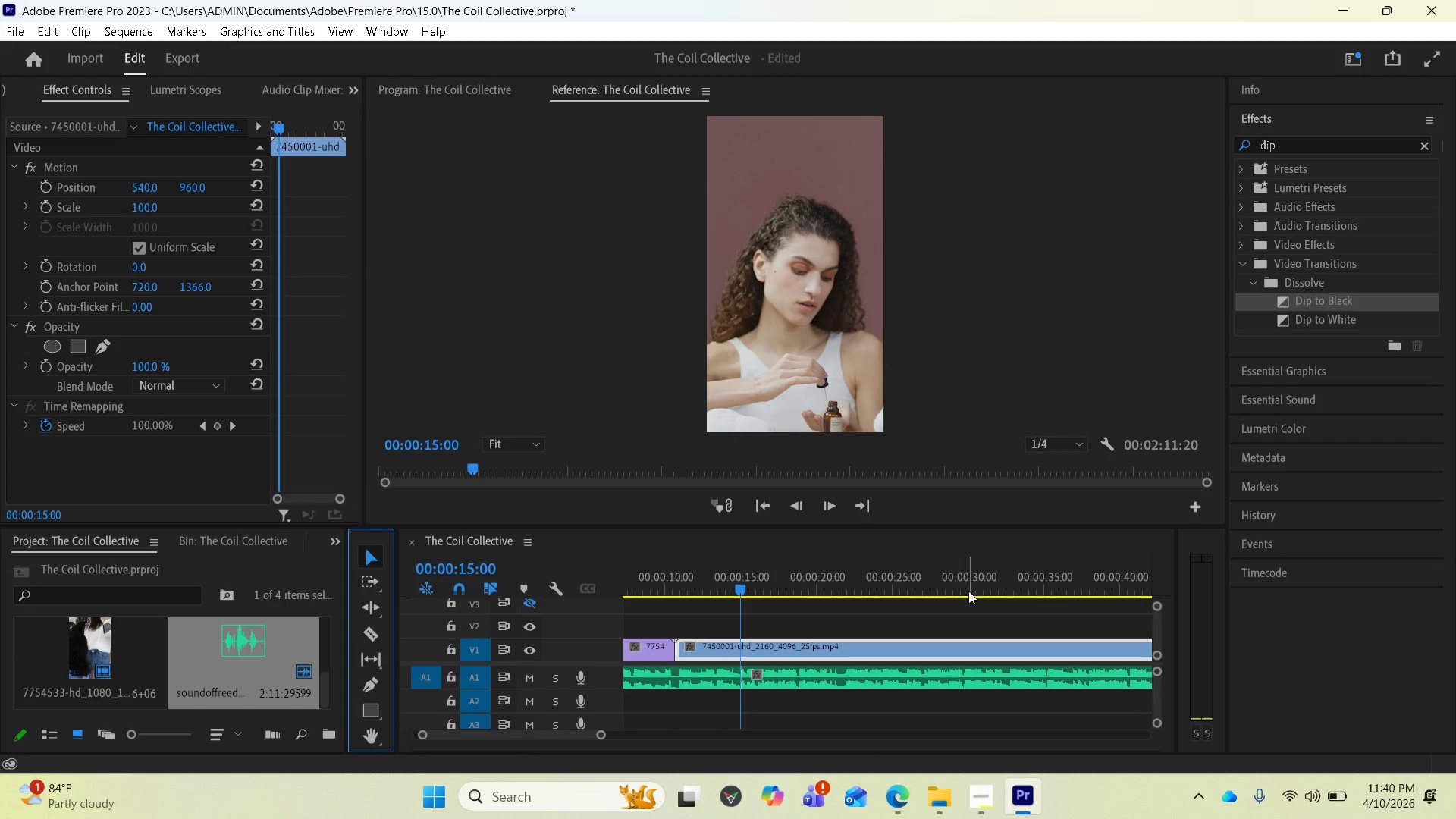 
wait(11.81)
 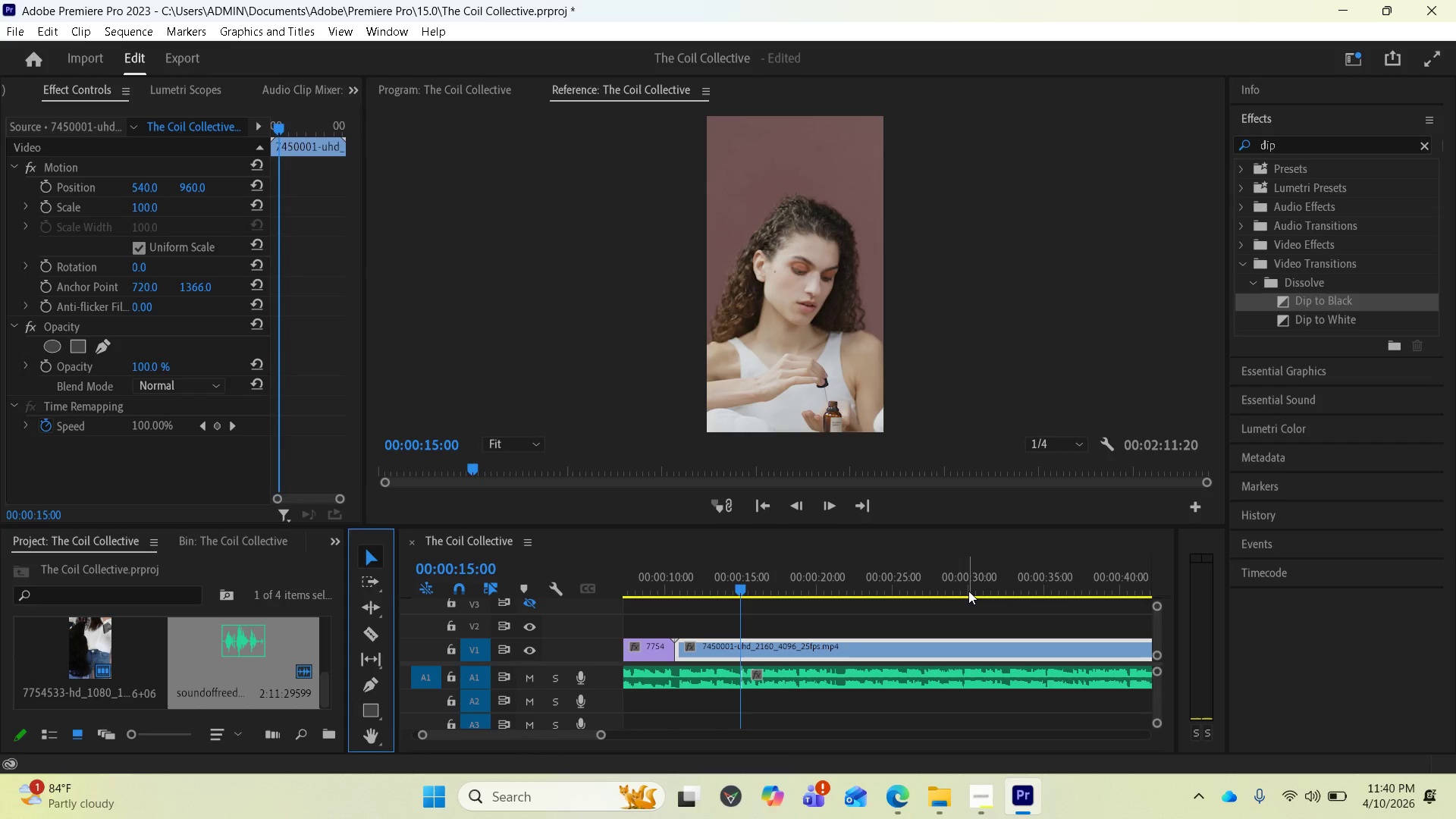 
scroll: coordinate [1015, 659], scroll_direction: up, amount: 2.0
 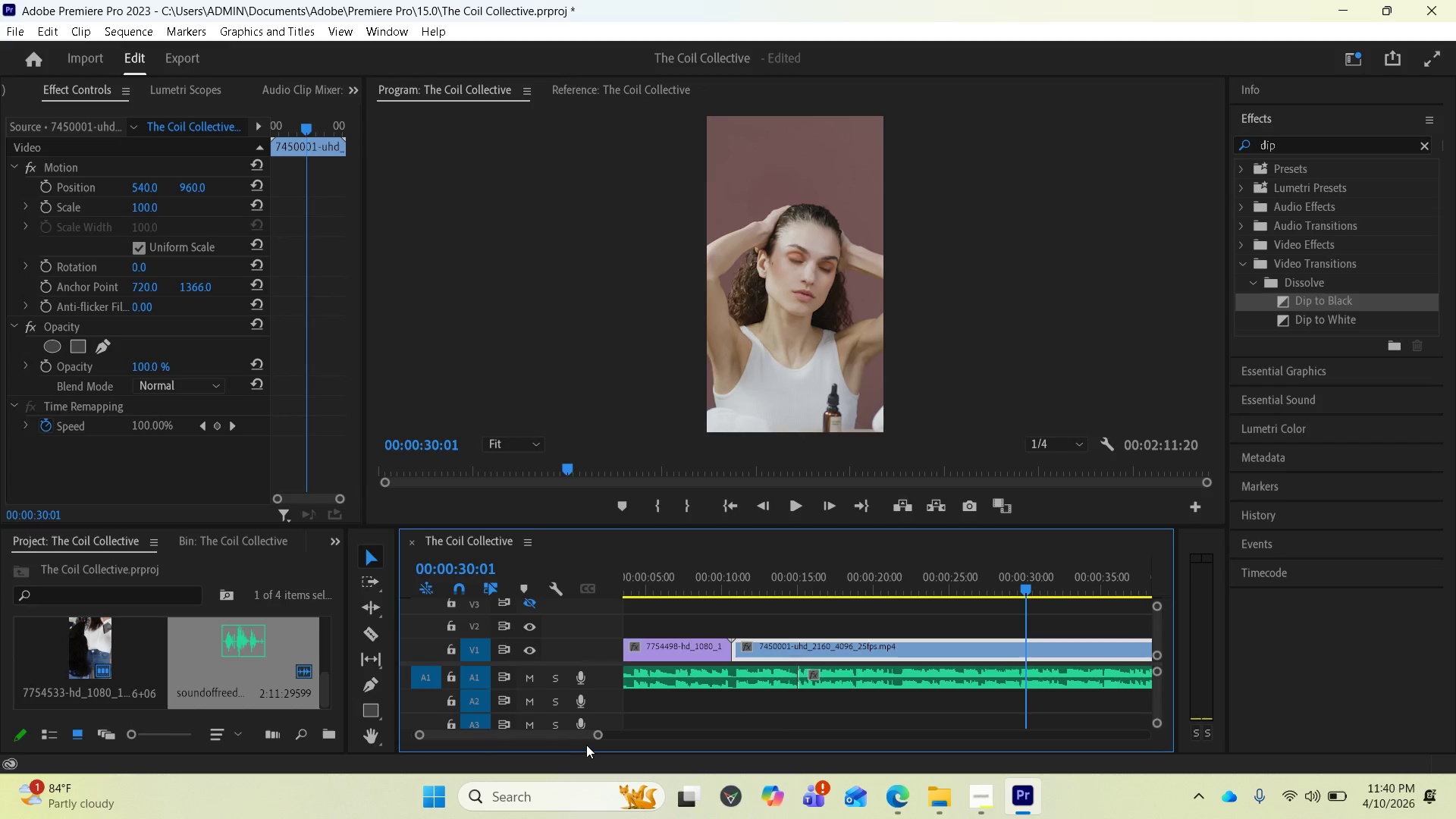 
left_click_drag(start_coordinate=[579, 734], to_coordinate=[594, 731])
 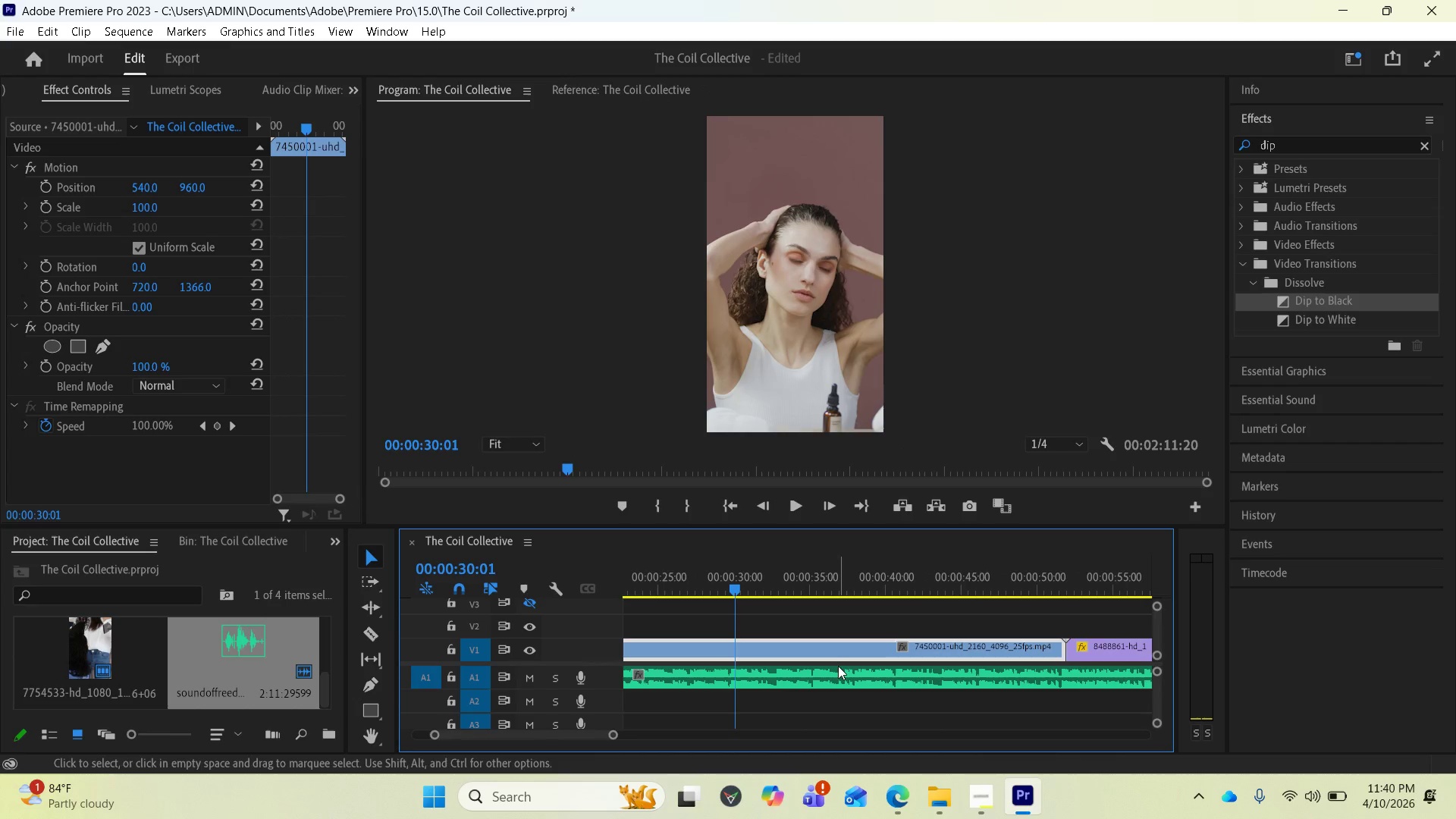 
key(Equal)
 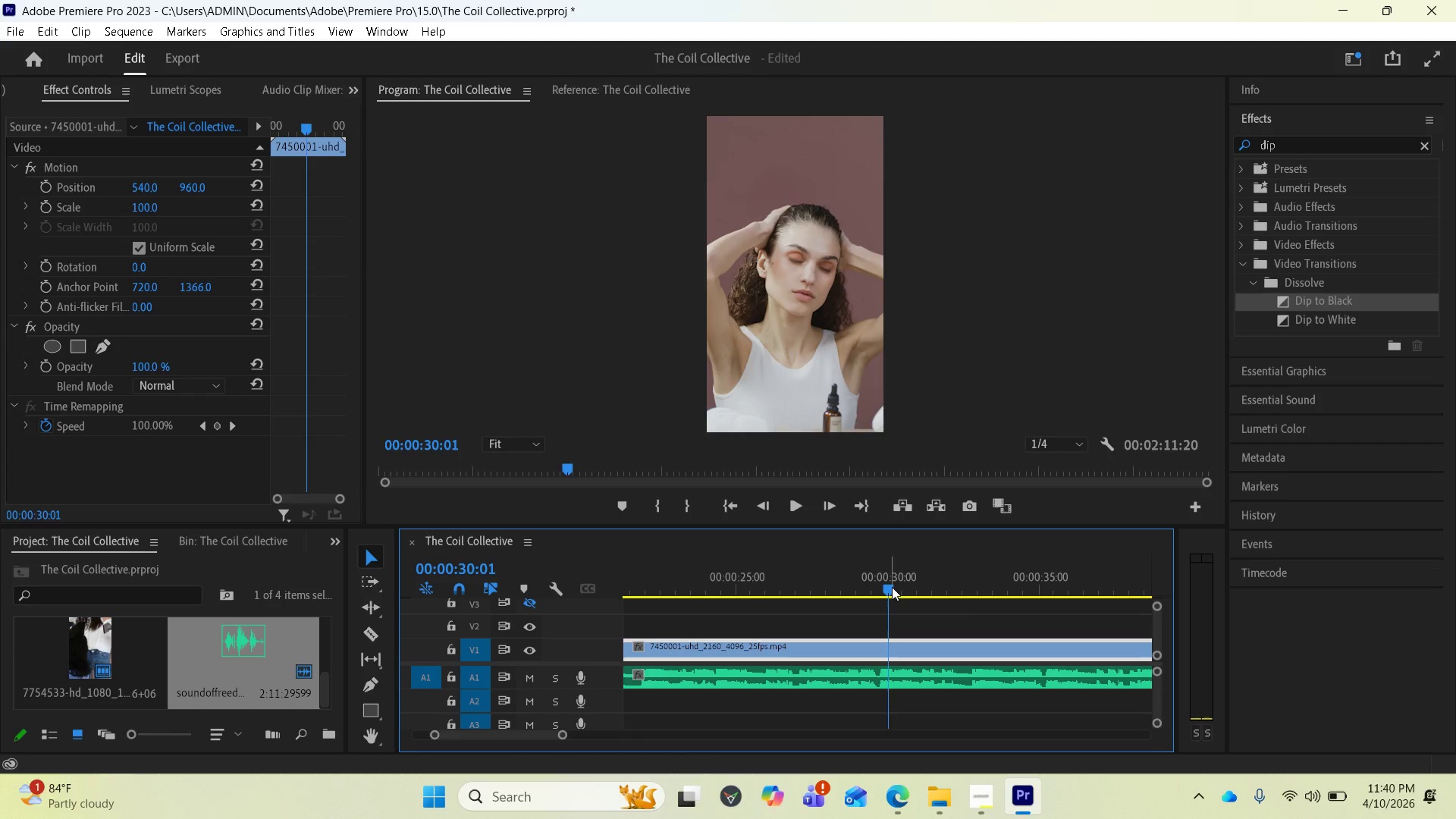 
left_click_drag(start_coordinate=[893, 588], to_coordinate=[892, 585])
 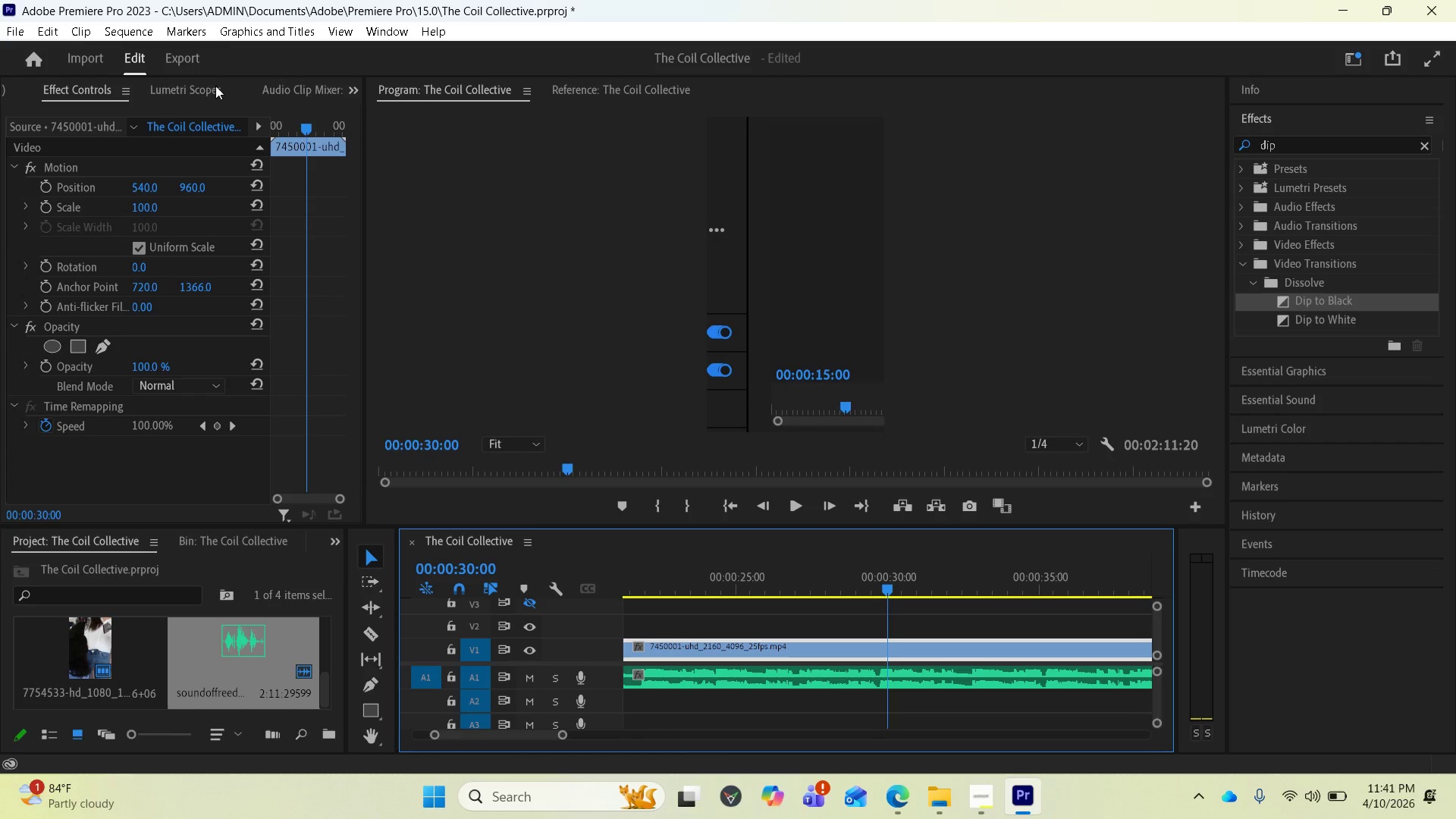 
mouse_move([240, 94])
 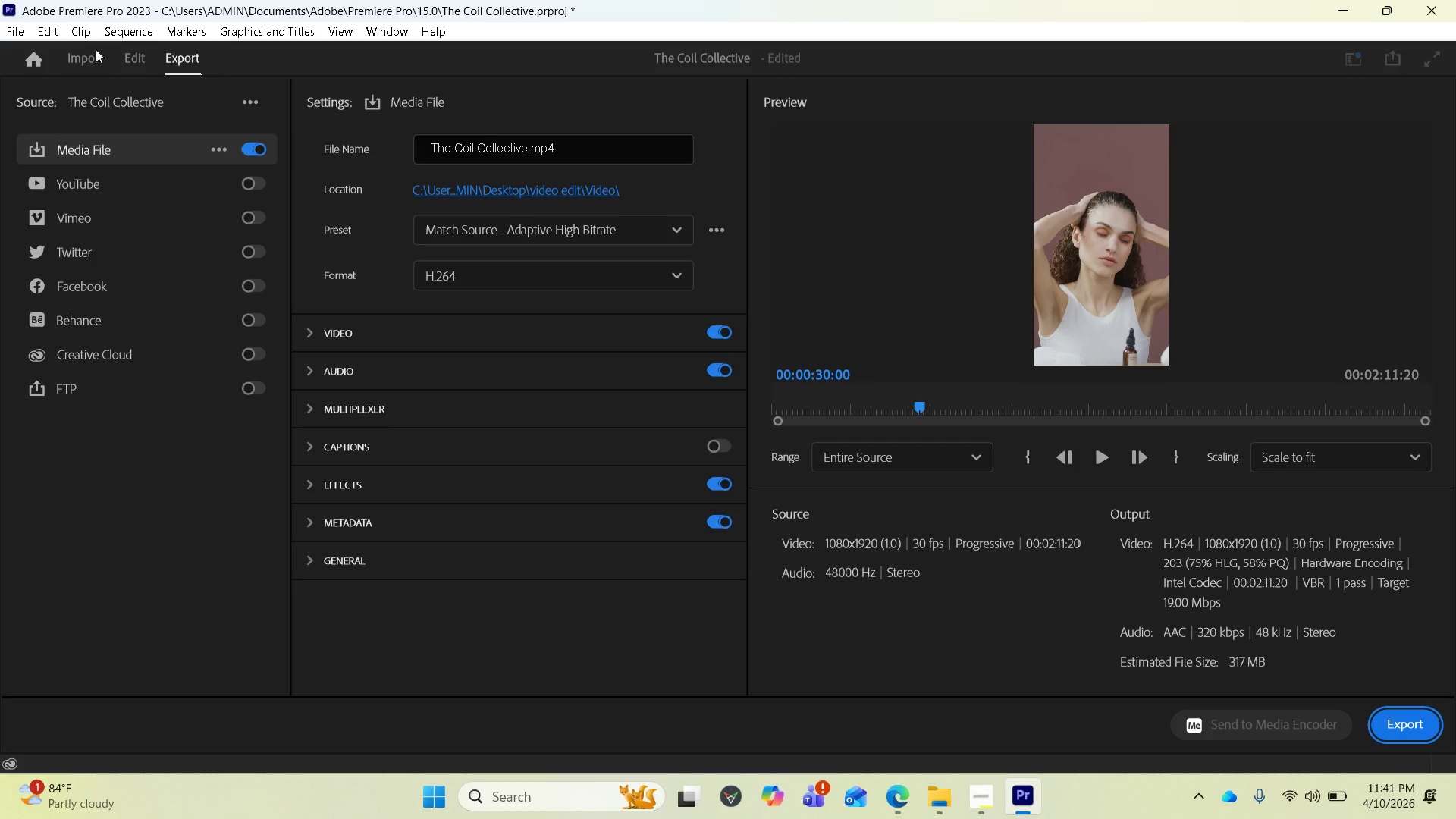 
left_click([132, 61])
 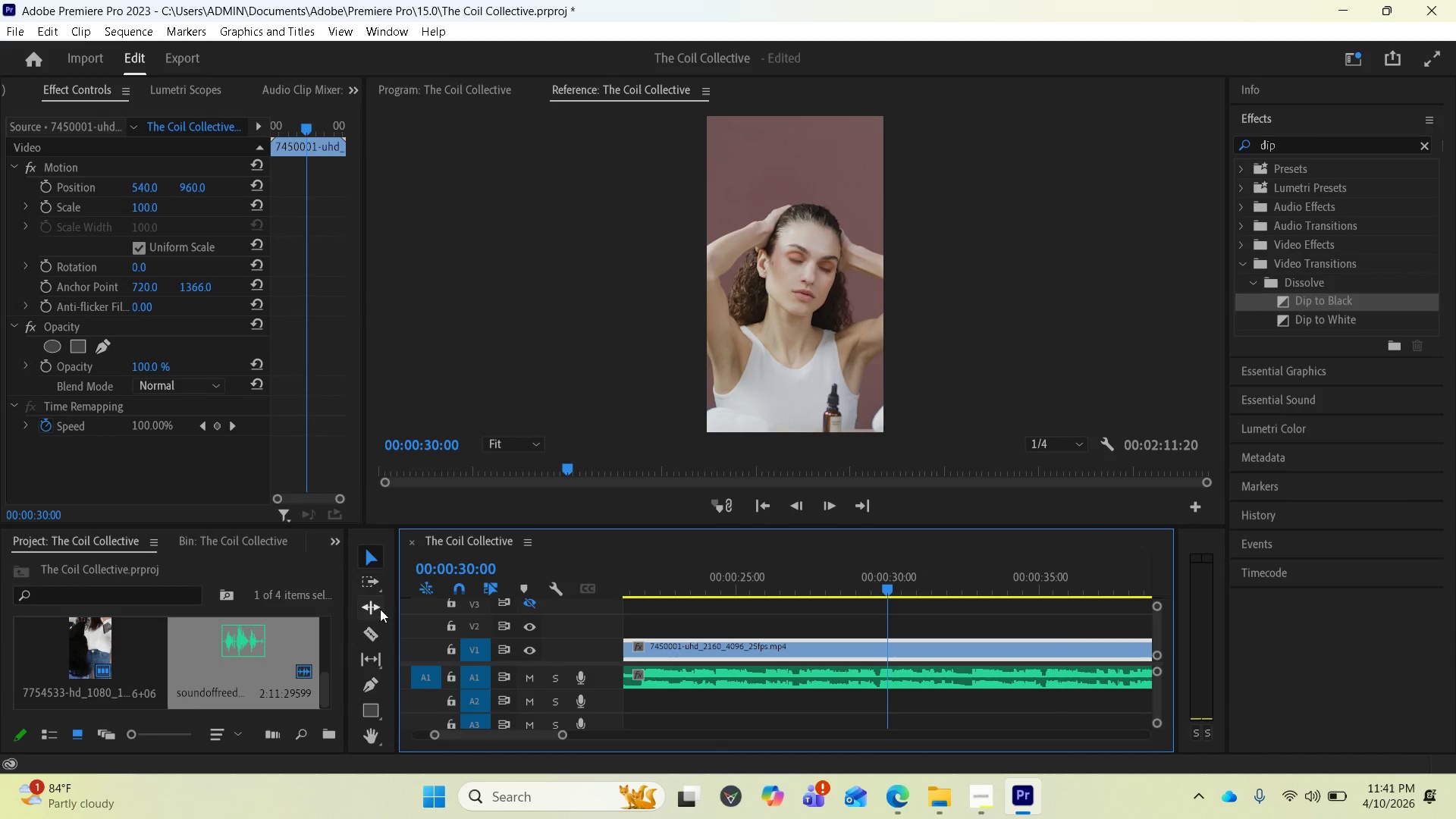 
left_click([368, 632])
 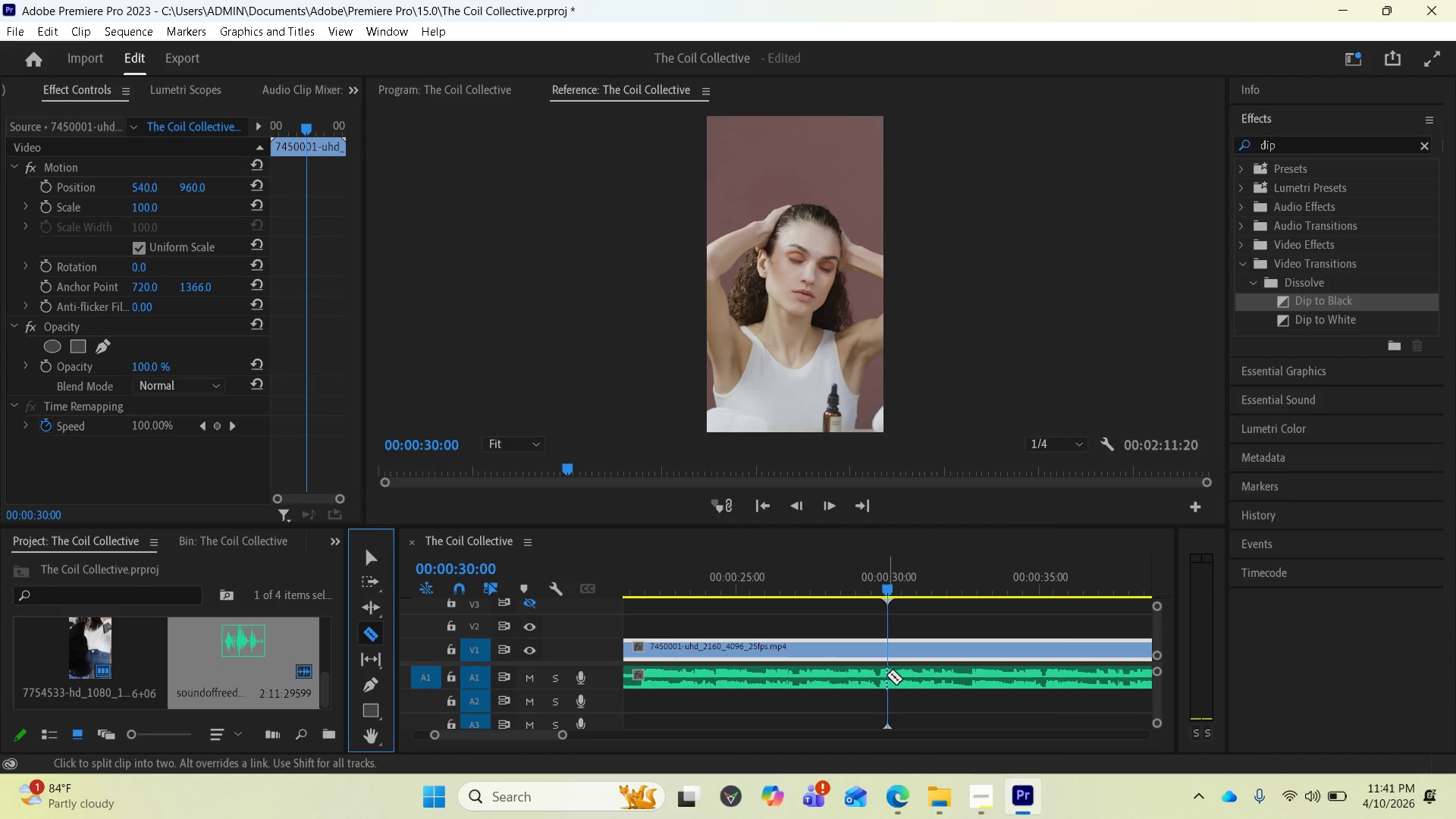 
left_click([888, 676])
 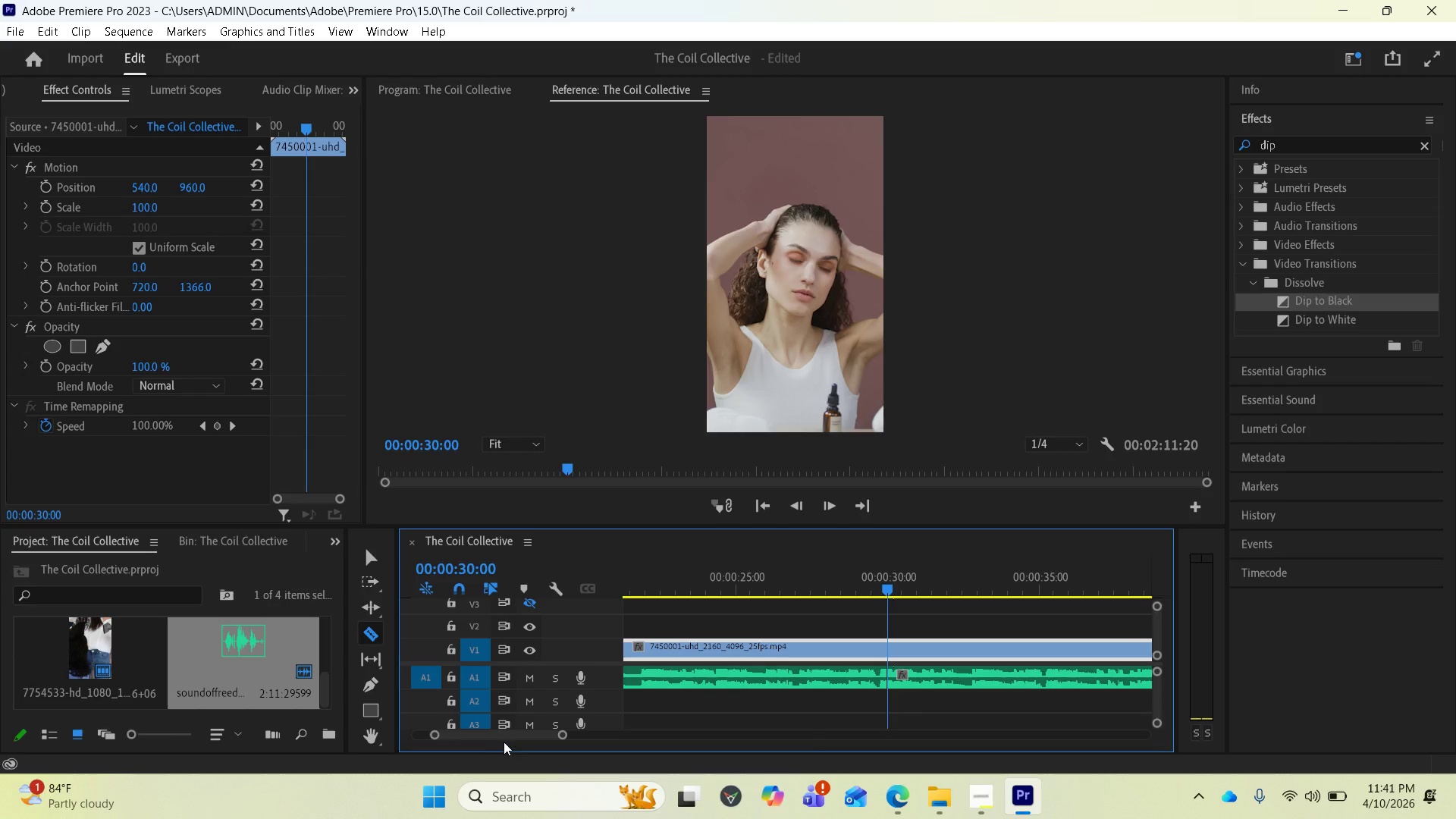 
left_click_drag(start_coordinate=[505, 737], to_coordinate=[517, 737])
 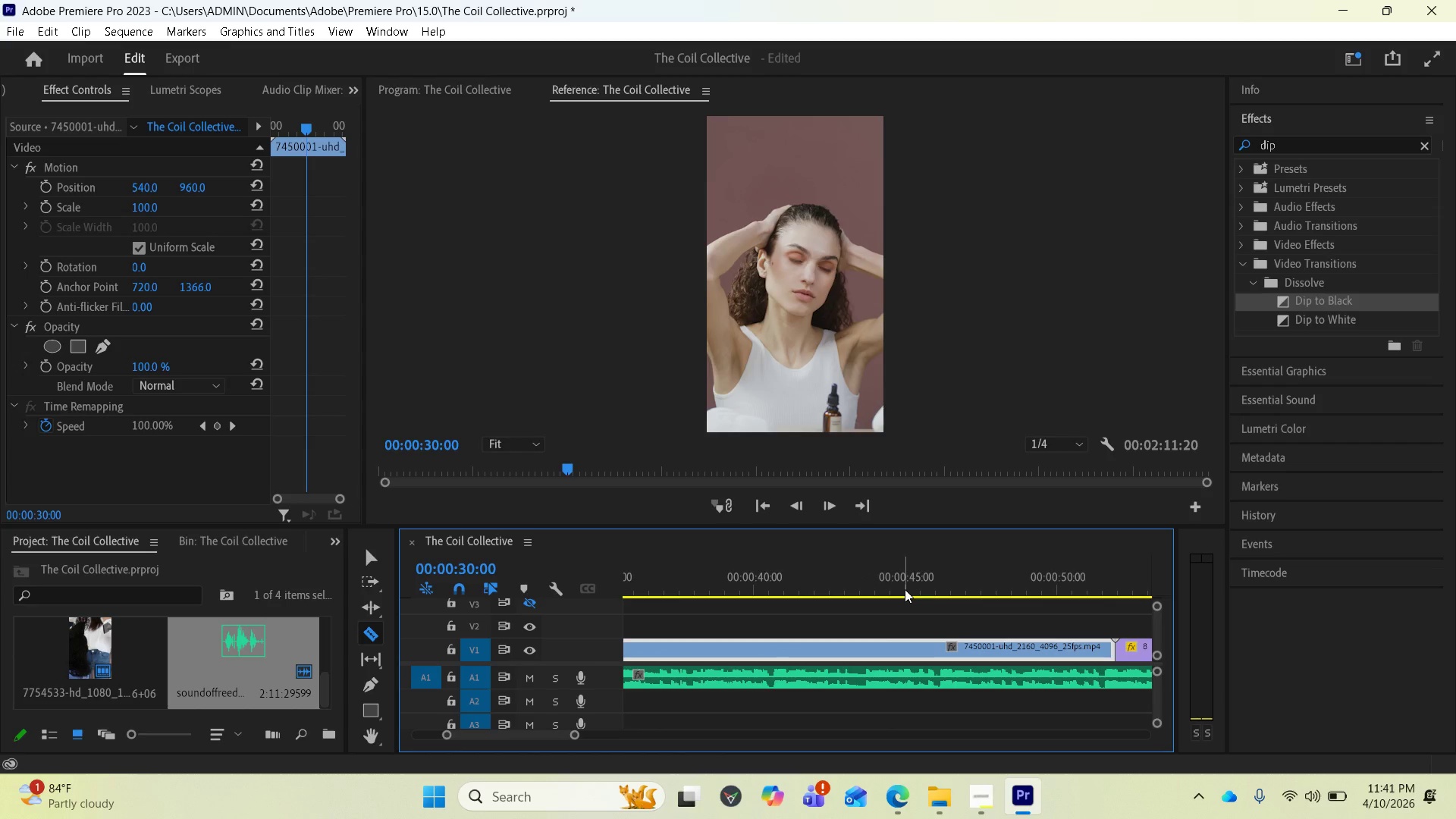 
left_click([905, 589])
 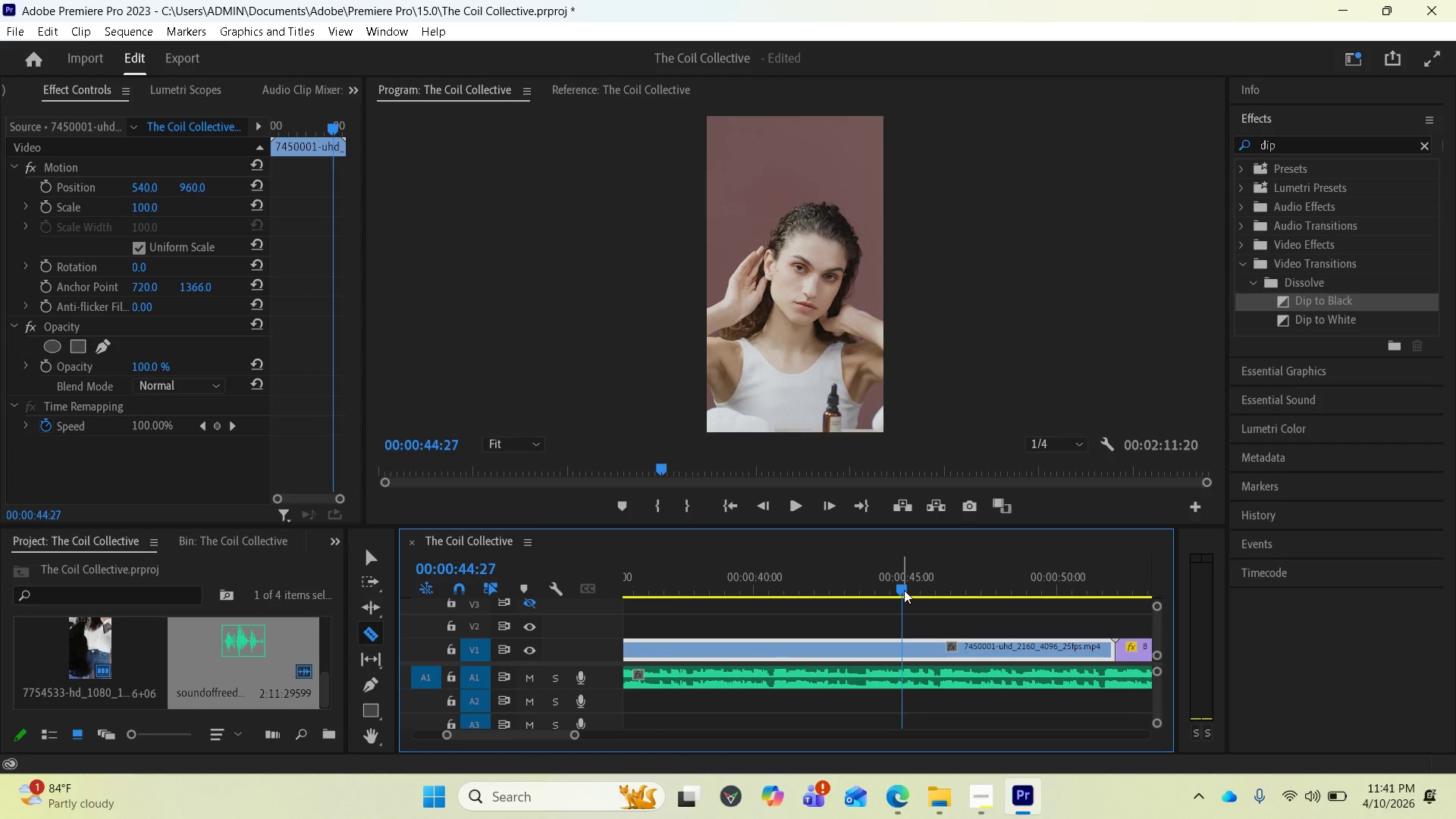 
left_click_drag(start_coordinate=[903, 590], to_coordinate=[908, 587])
 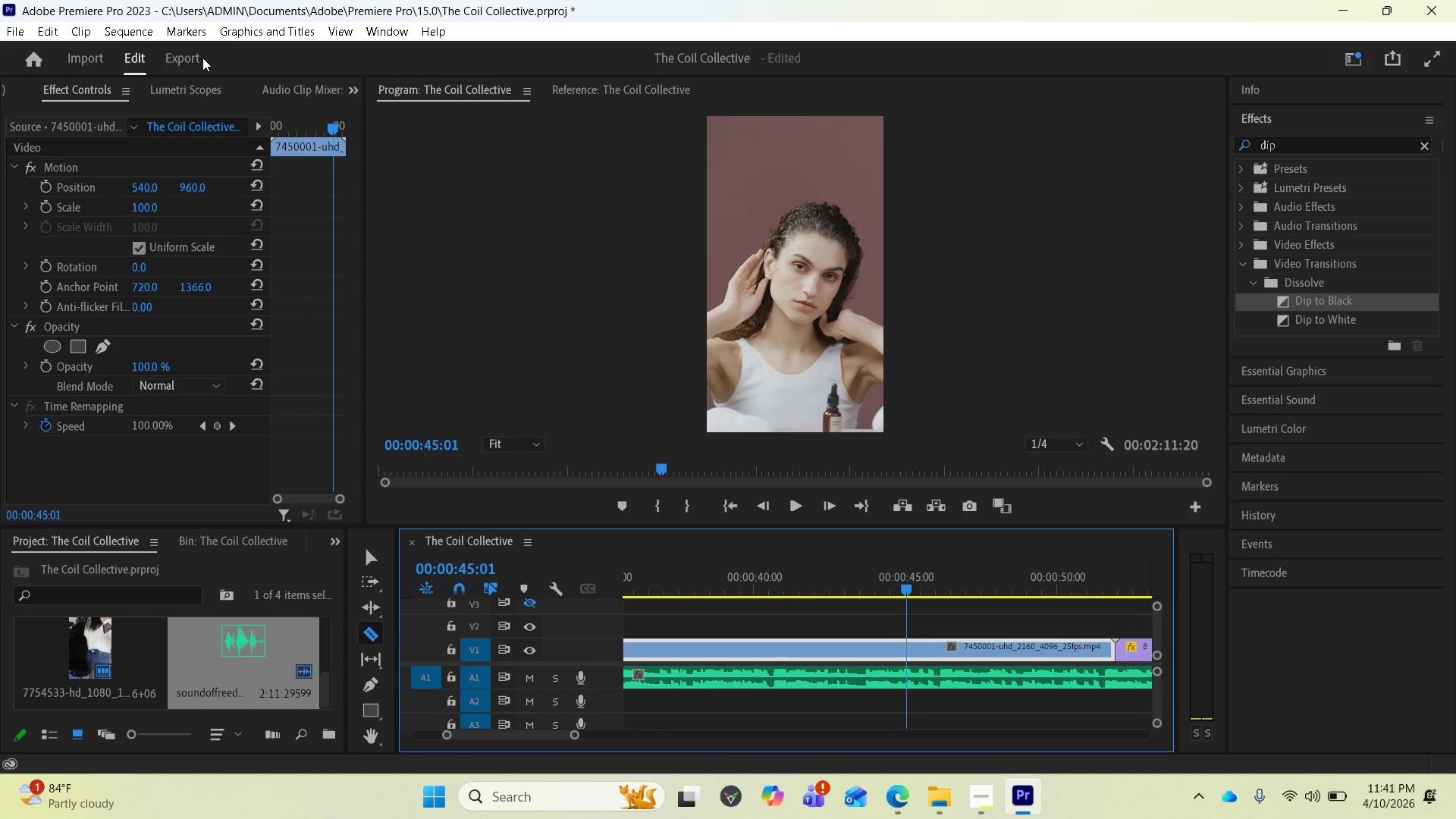 
left_click([197, 57])
 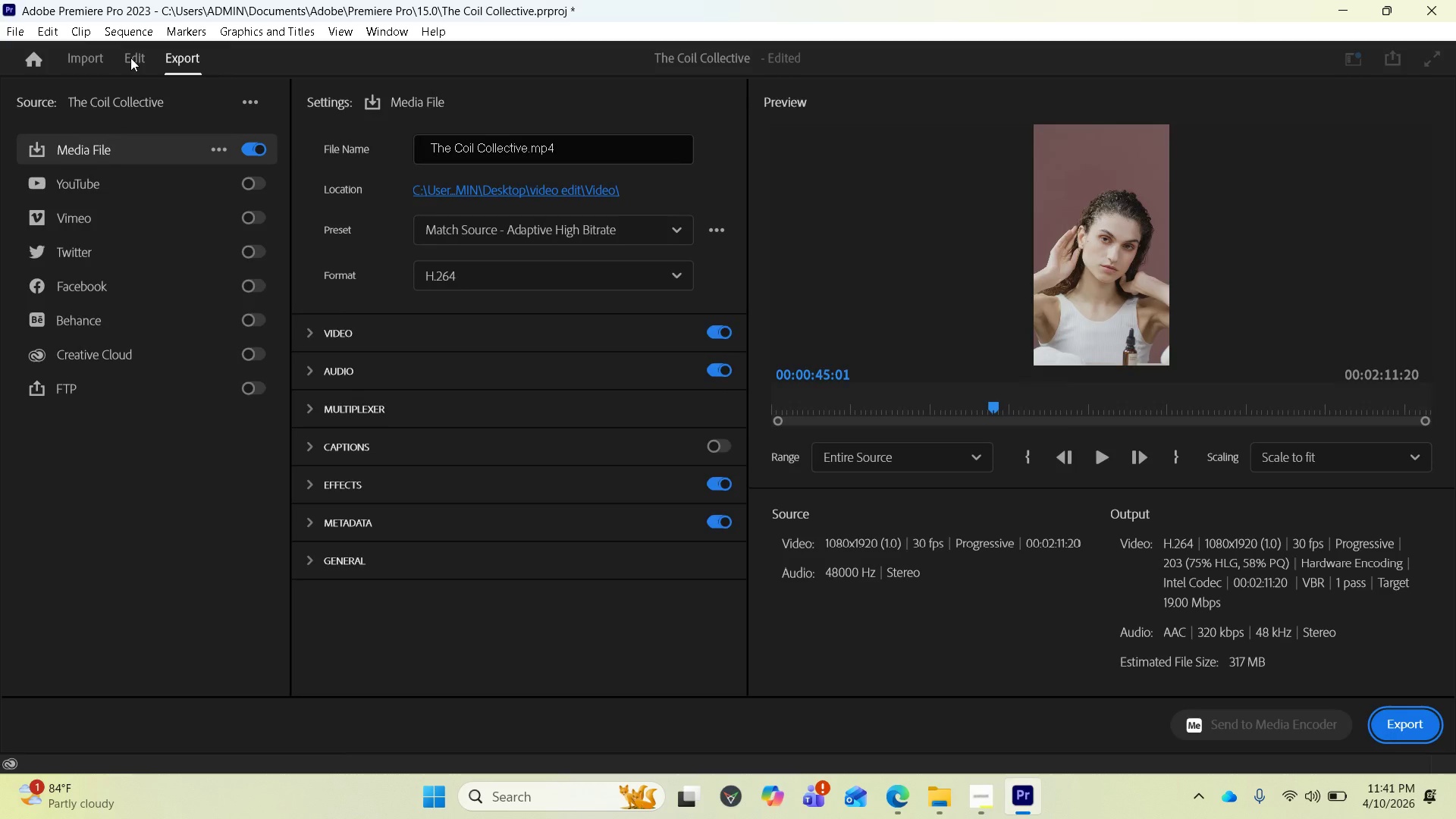 
left_click([132, 60])
 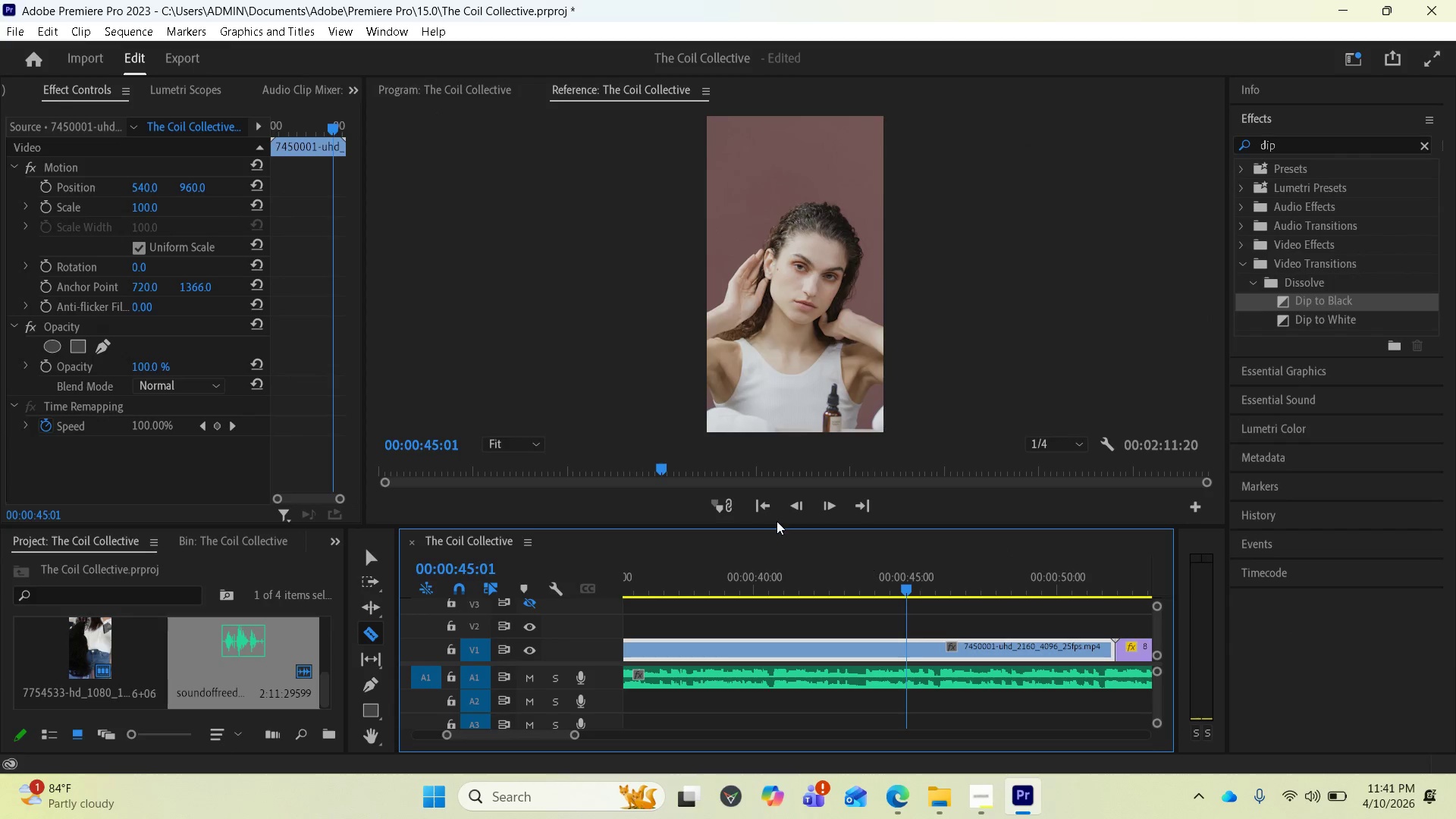 
wait(6.94)
 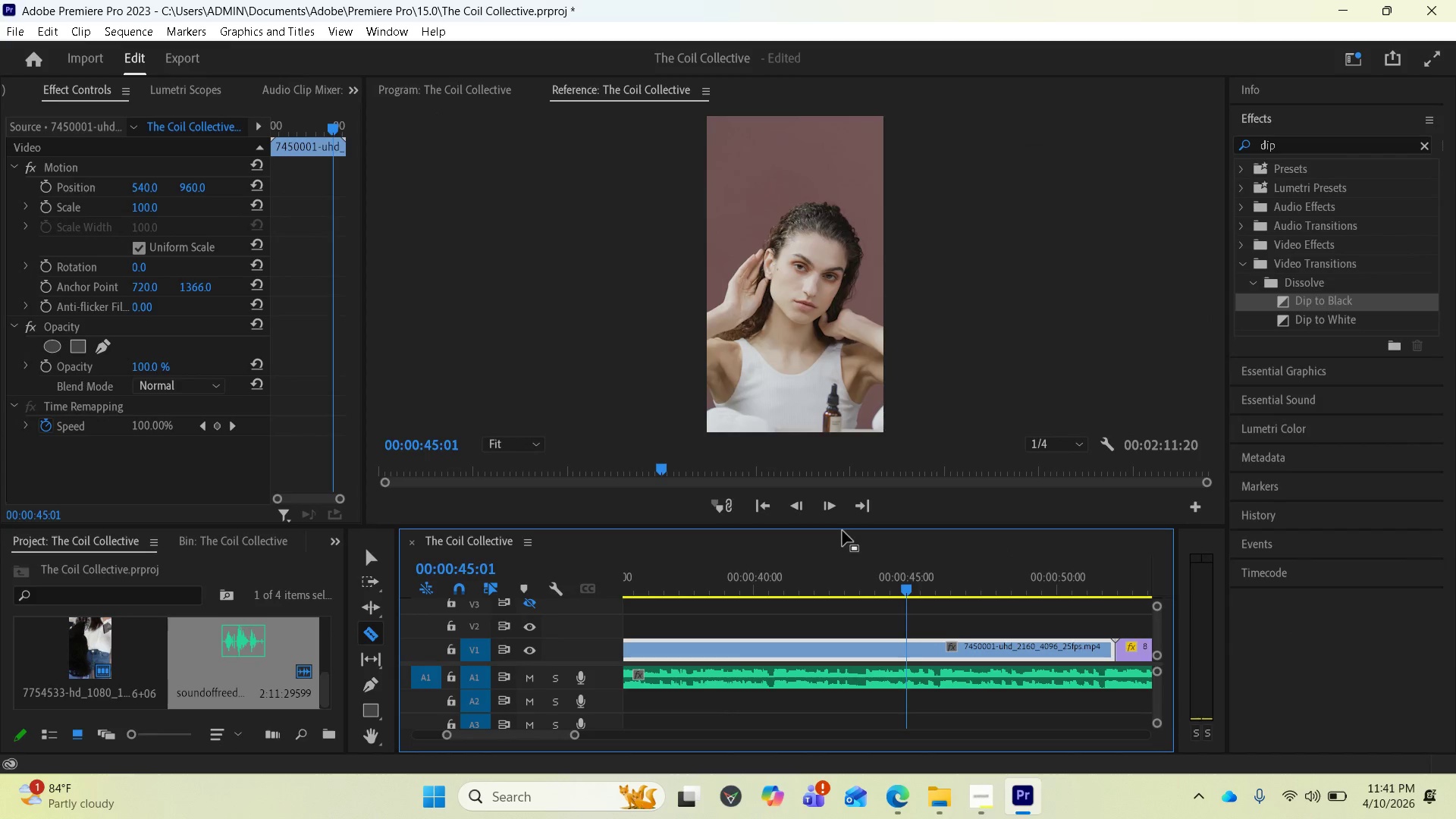 
left_click([371, 556])
 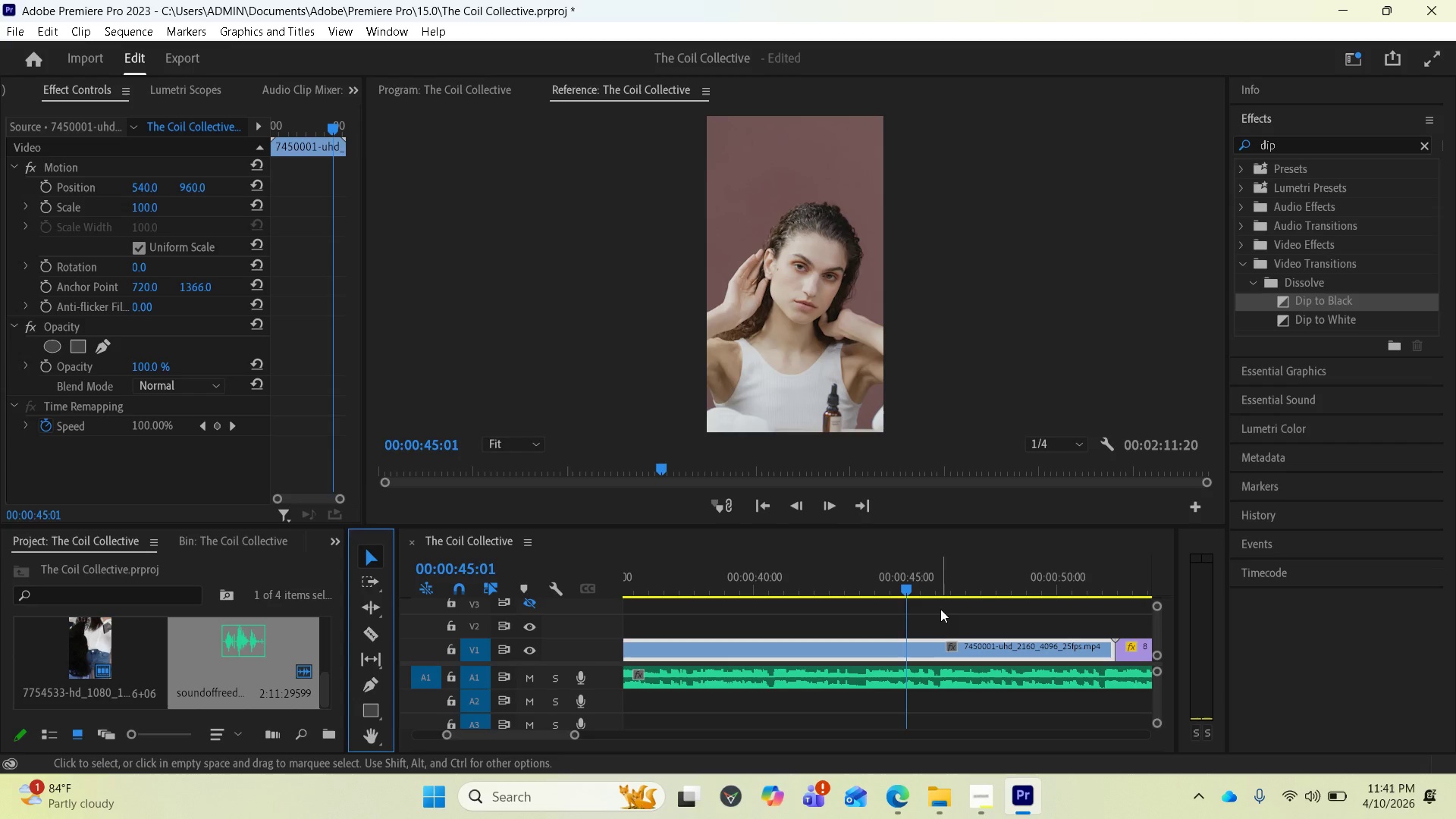 
key(Equal)
 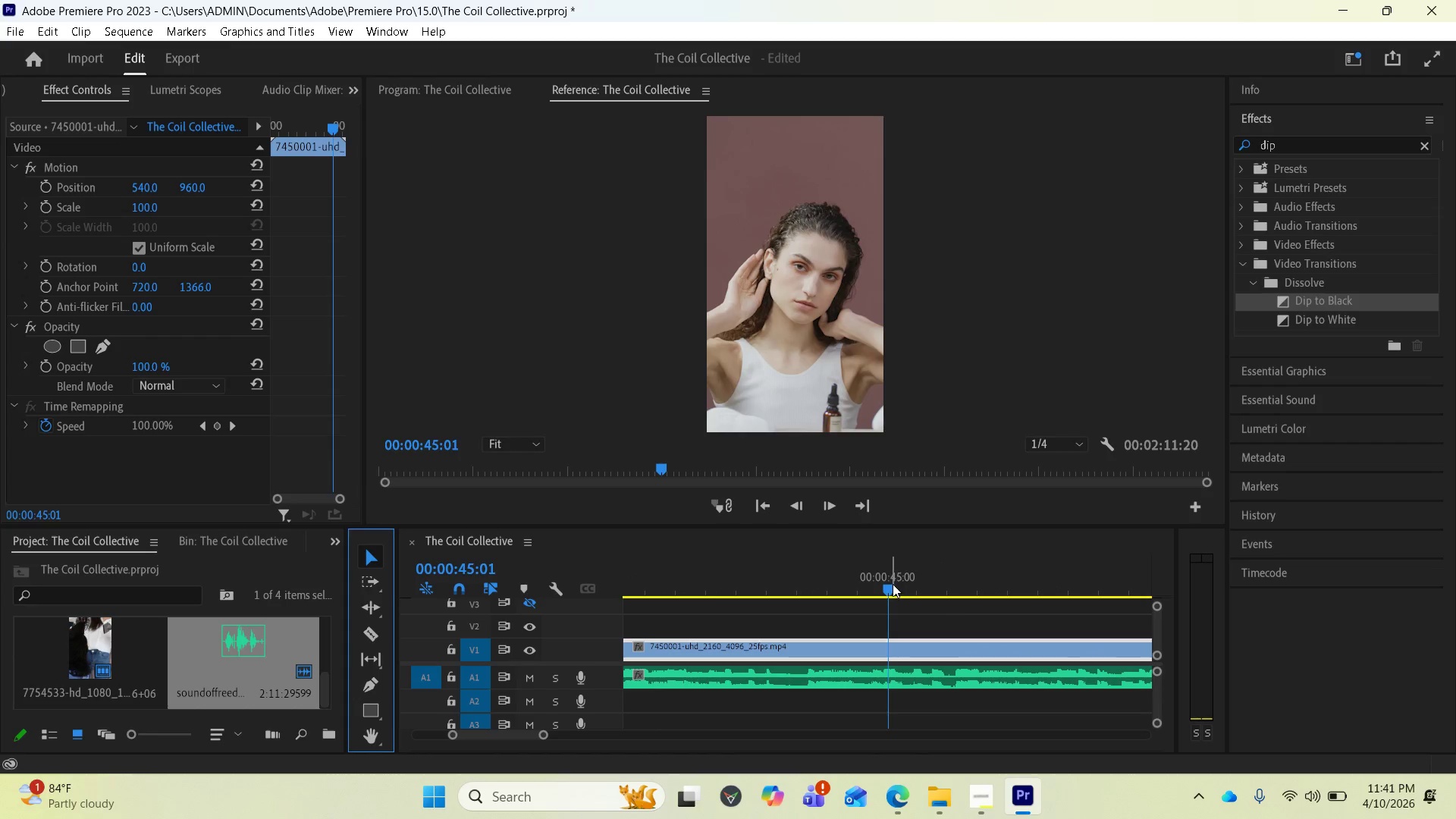 
left_click_drag(start_coordinate=[892, 582], to_coordinate=[887, 574])
 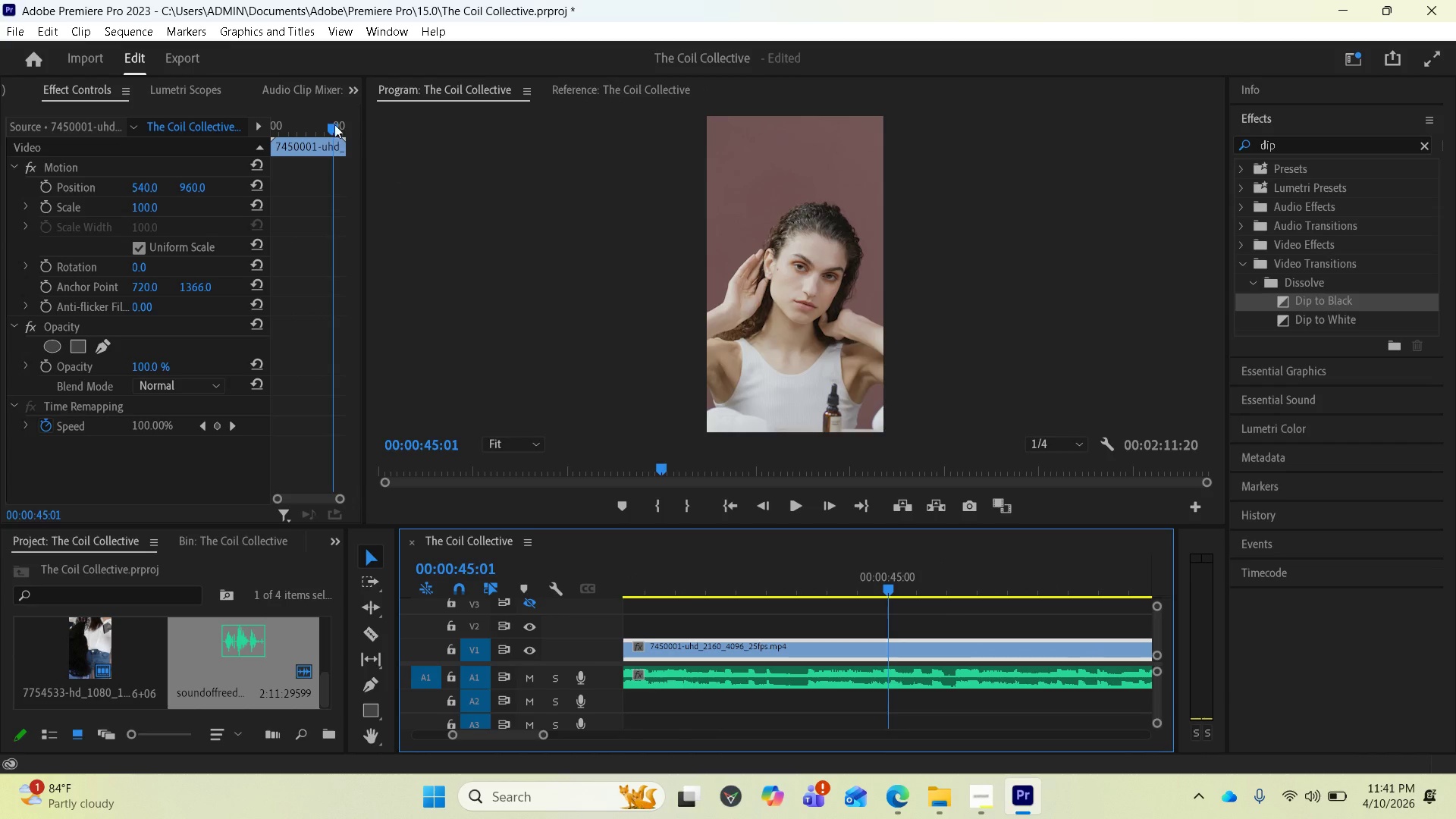 
mouse_move([182, 68])
 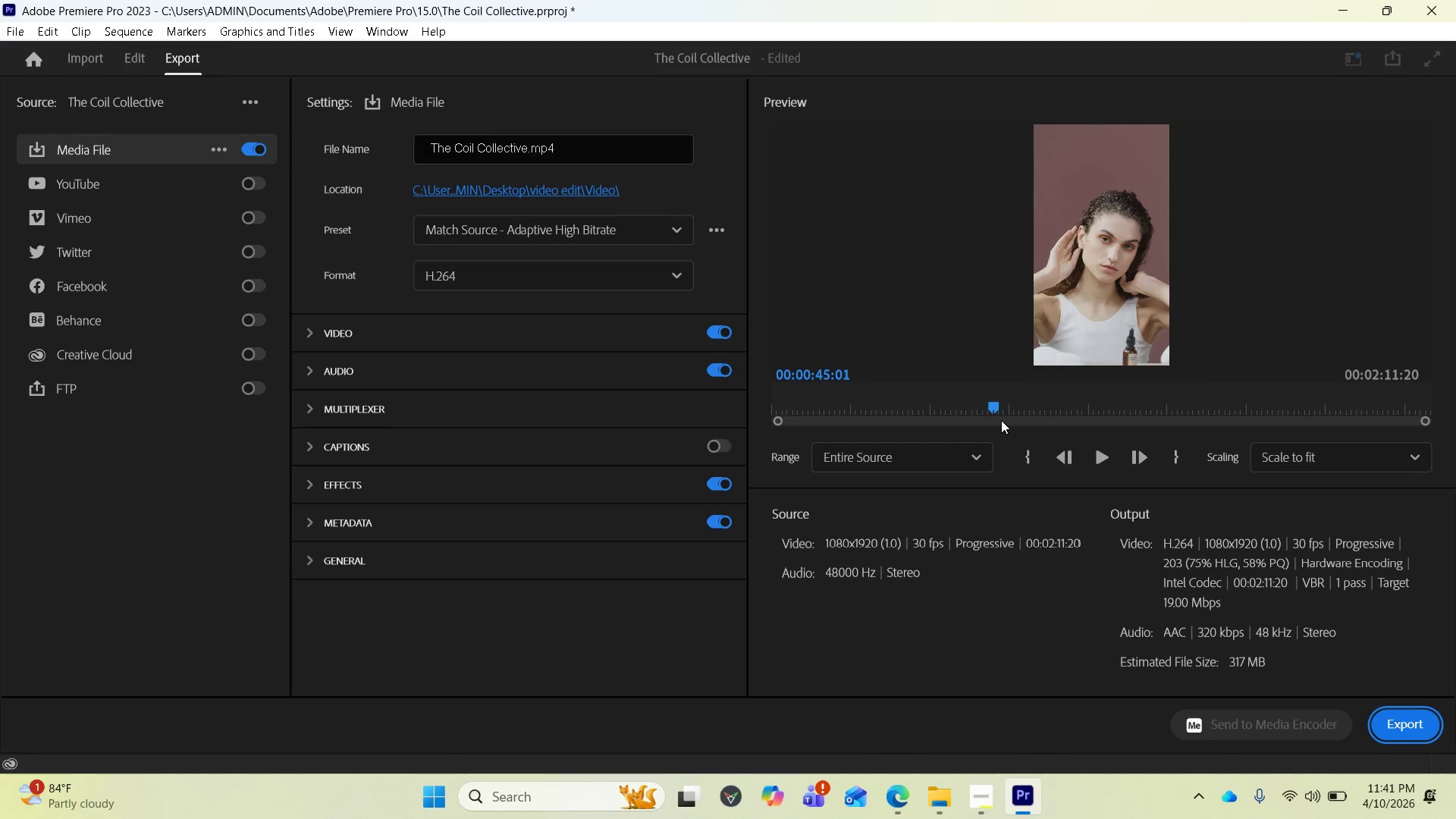 
scroll: coordinate [1000, 419], scroll_direction: up, amount: 1.0
 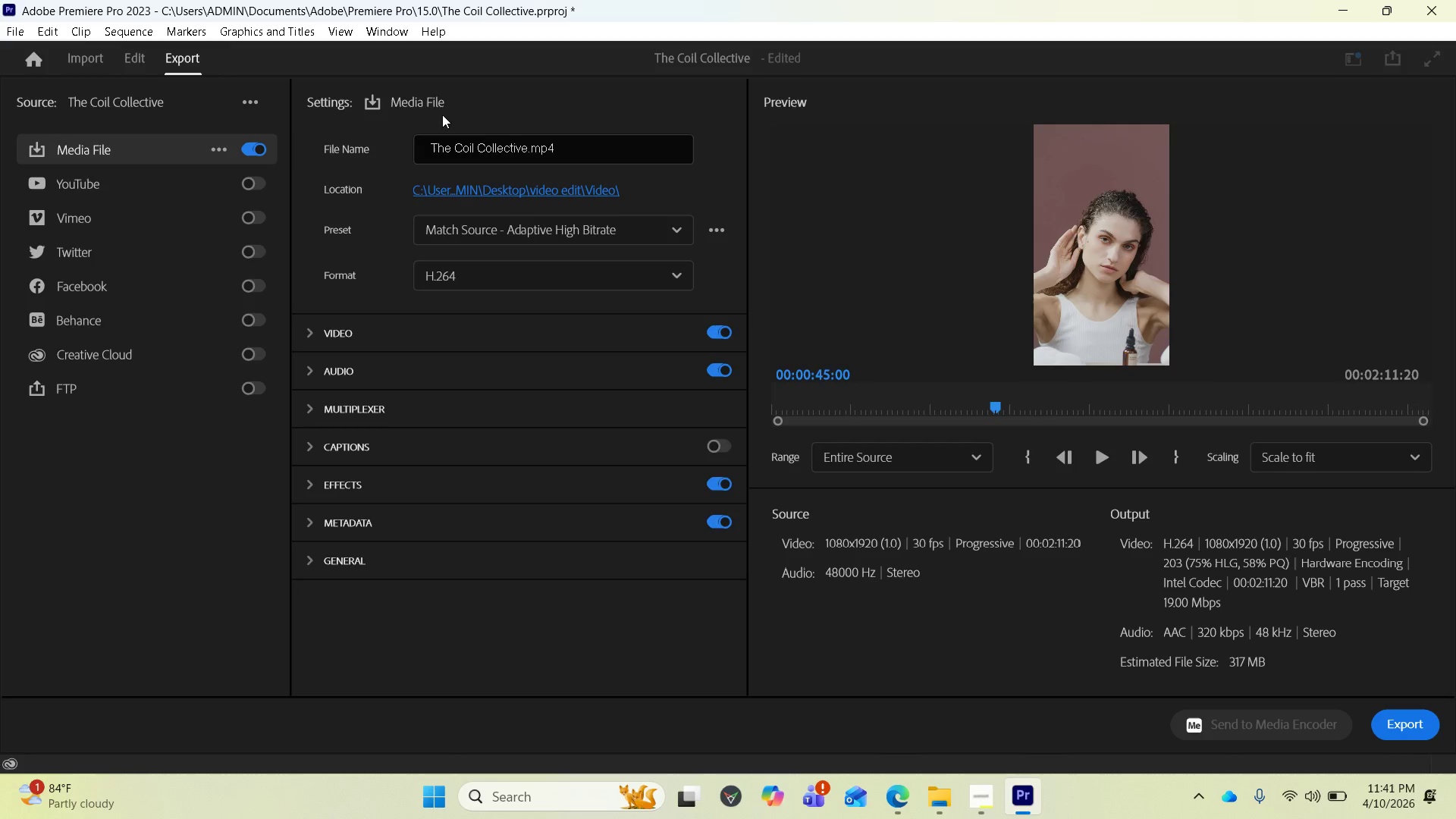 
wait(5.35)
 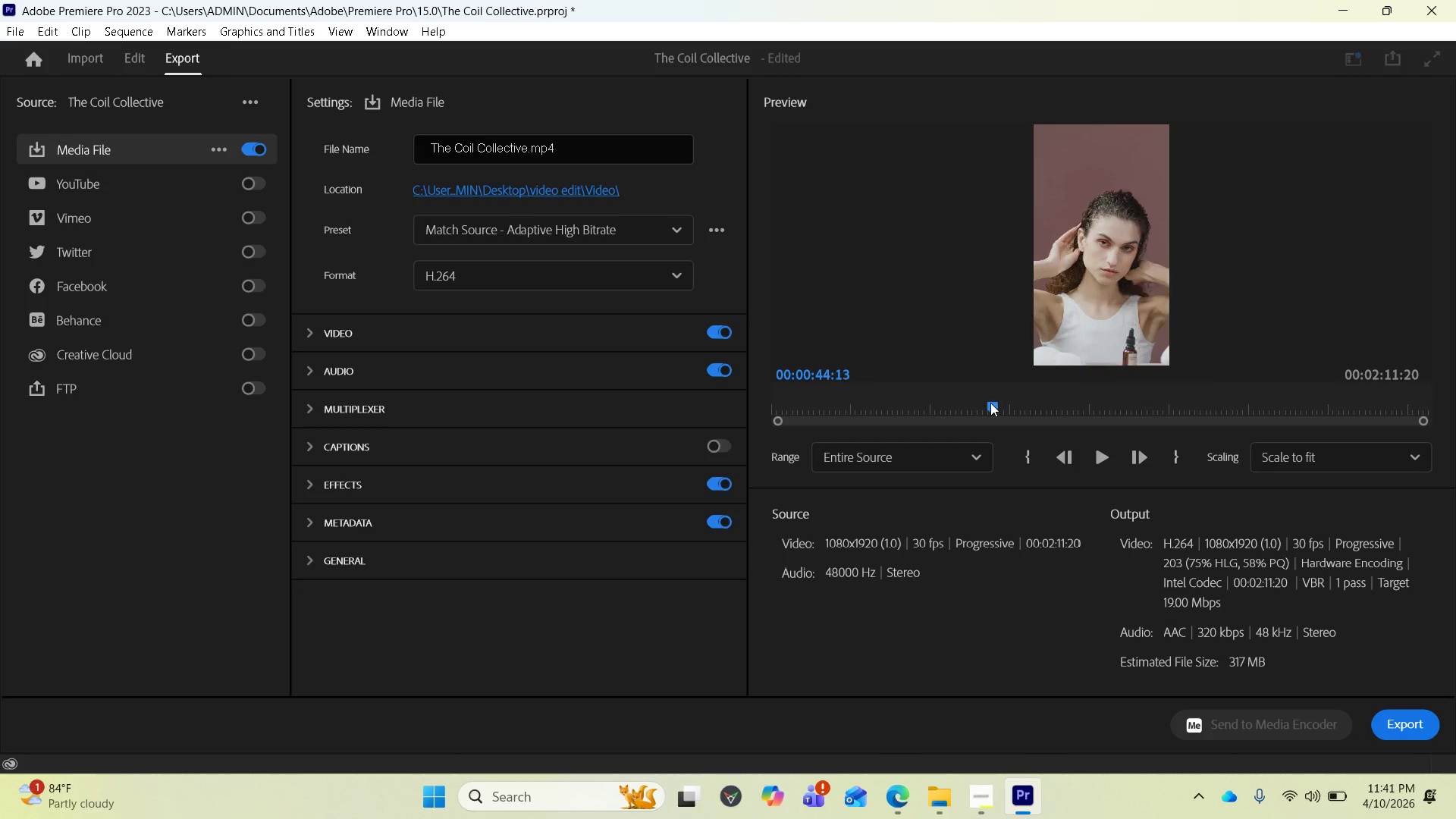 
left_click([122, 58])
 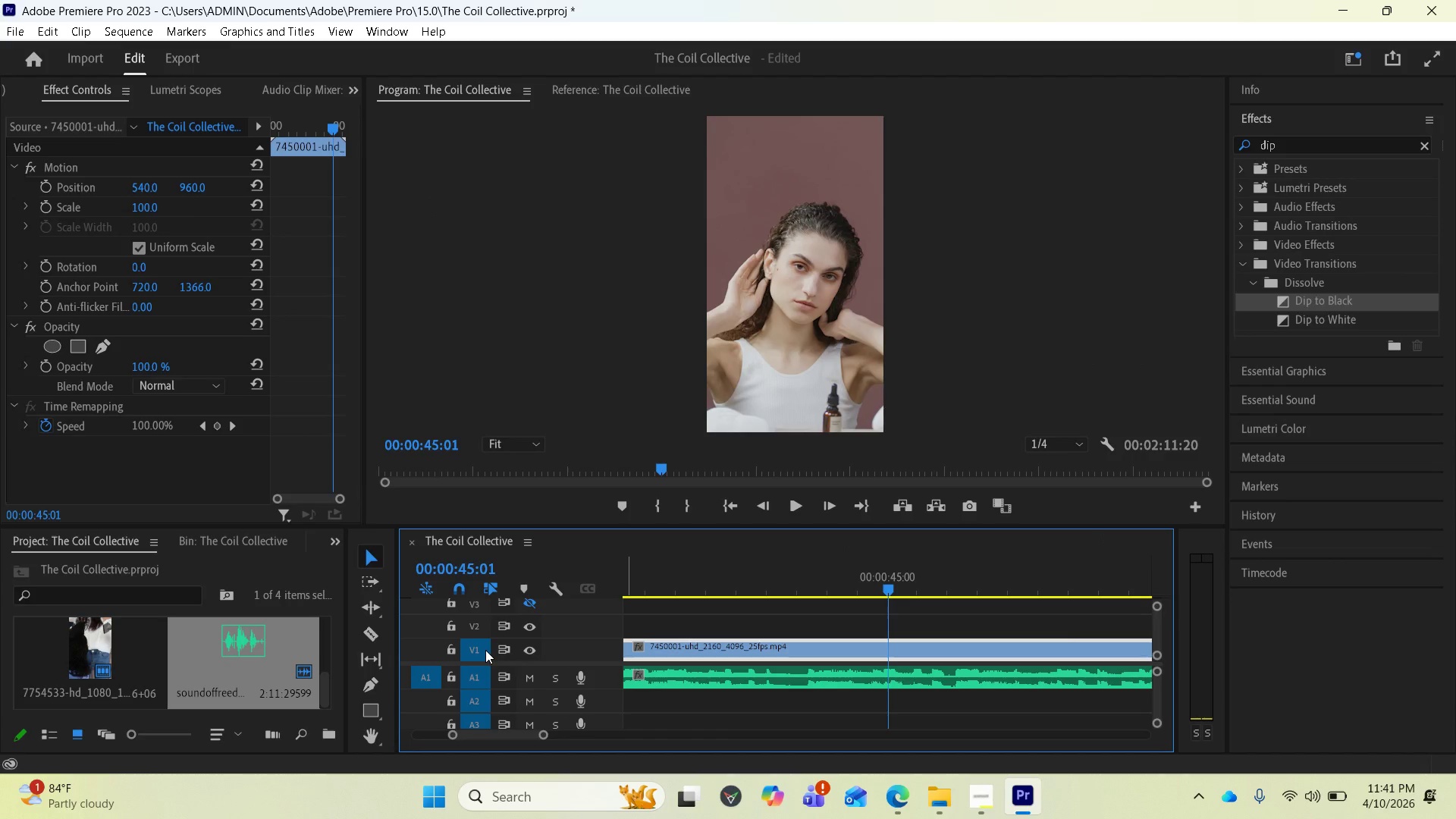 
wait(6.67)
 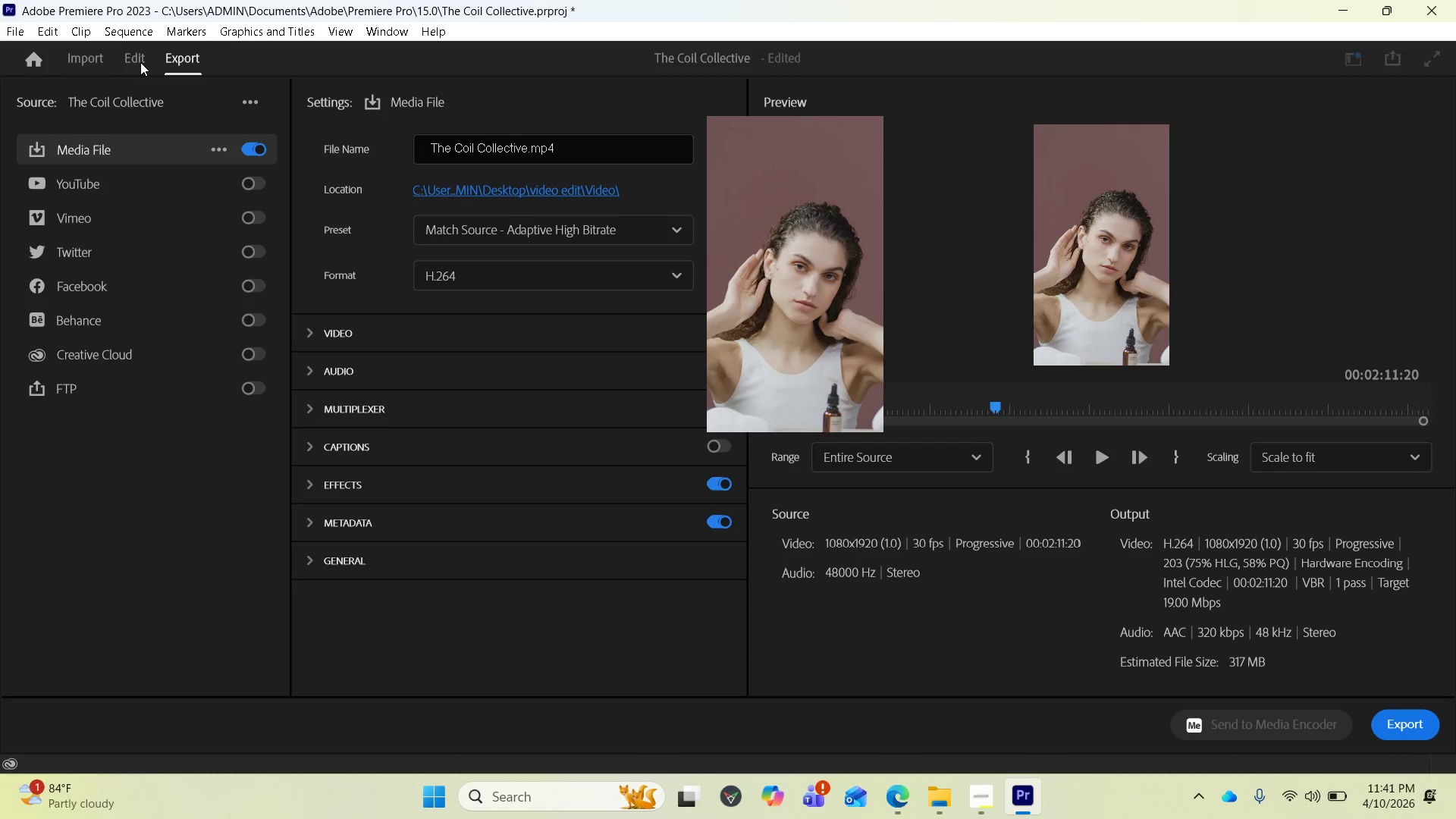 
left_click([372, 628])
 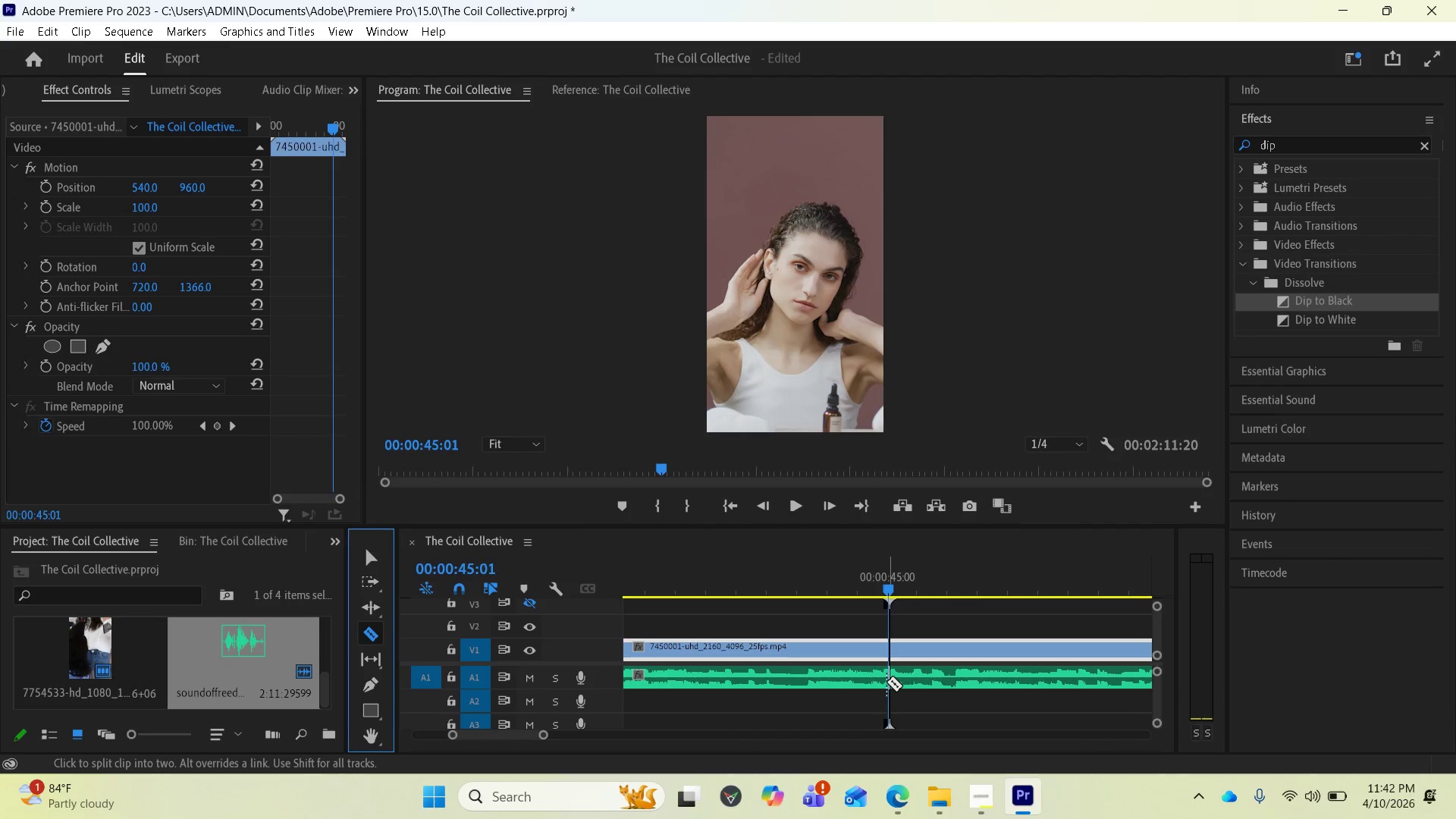 
left_click([886, 682])
 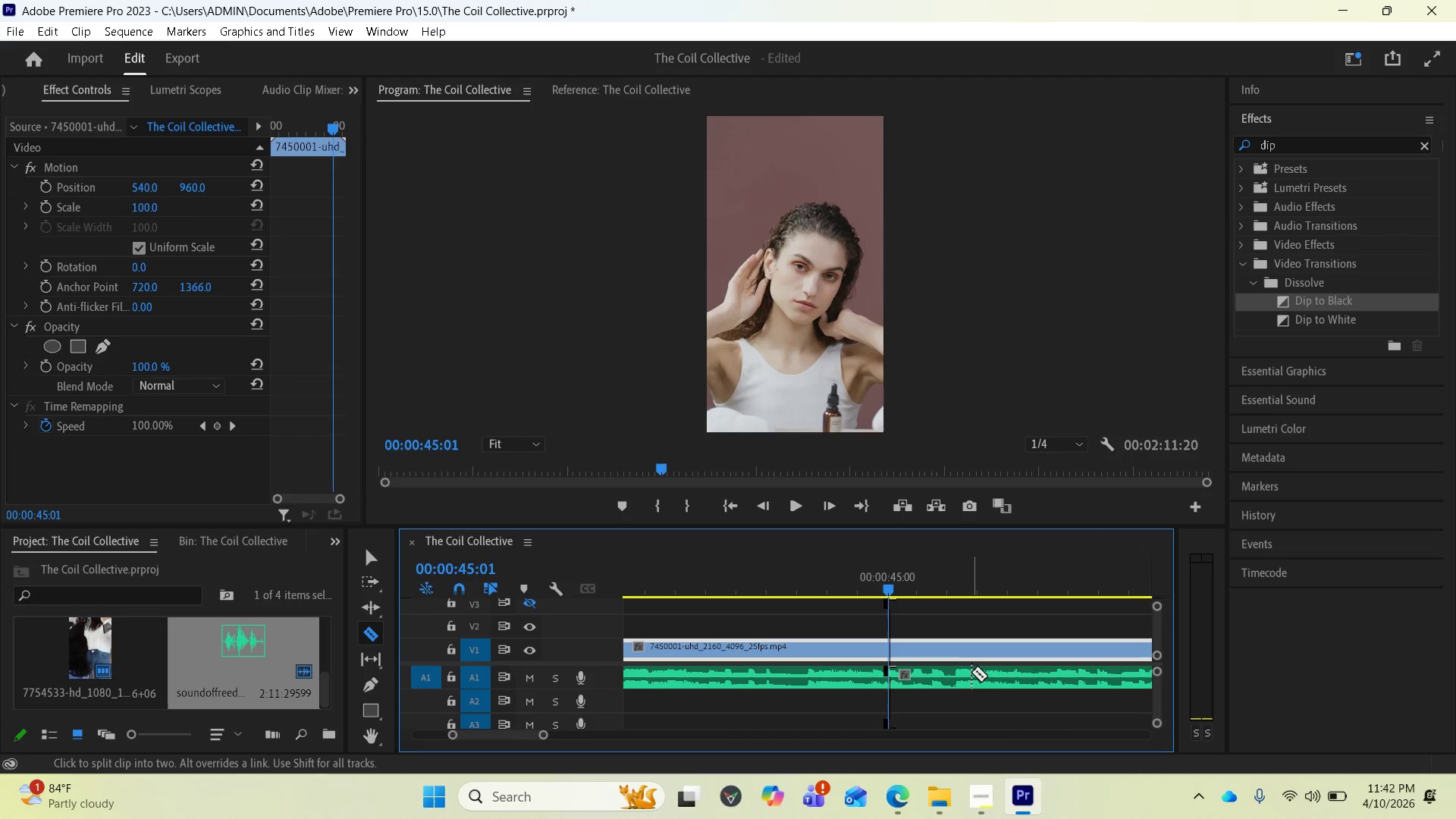 
scroll: coordinate [1005, 576], scroll_direction: down, amount: 16.0
 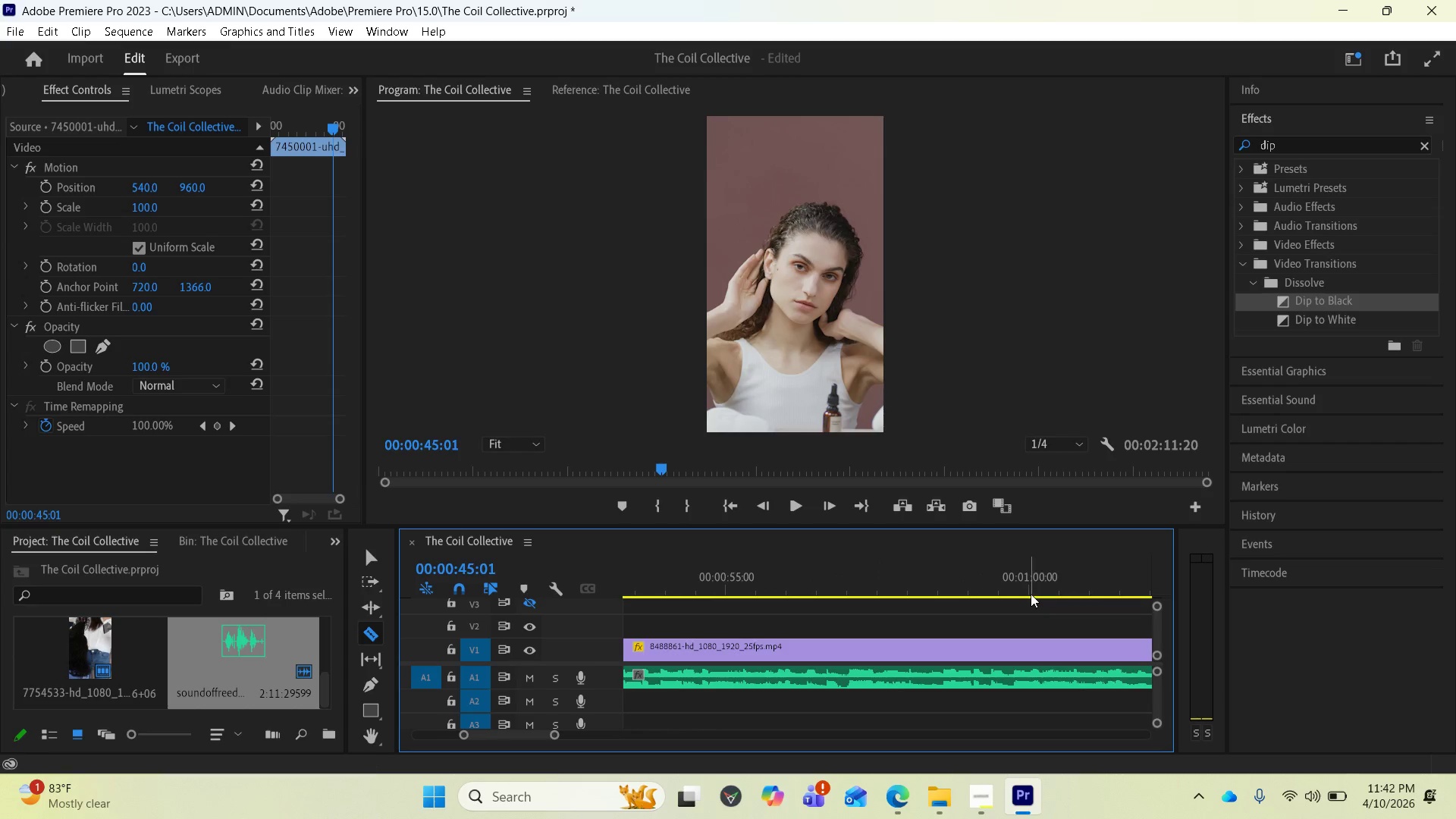 
wait(5.97)
 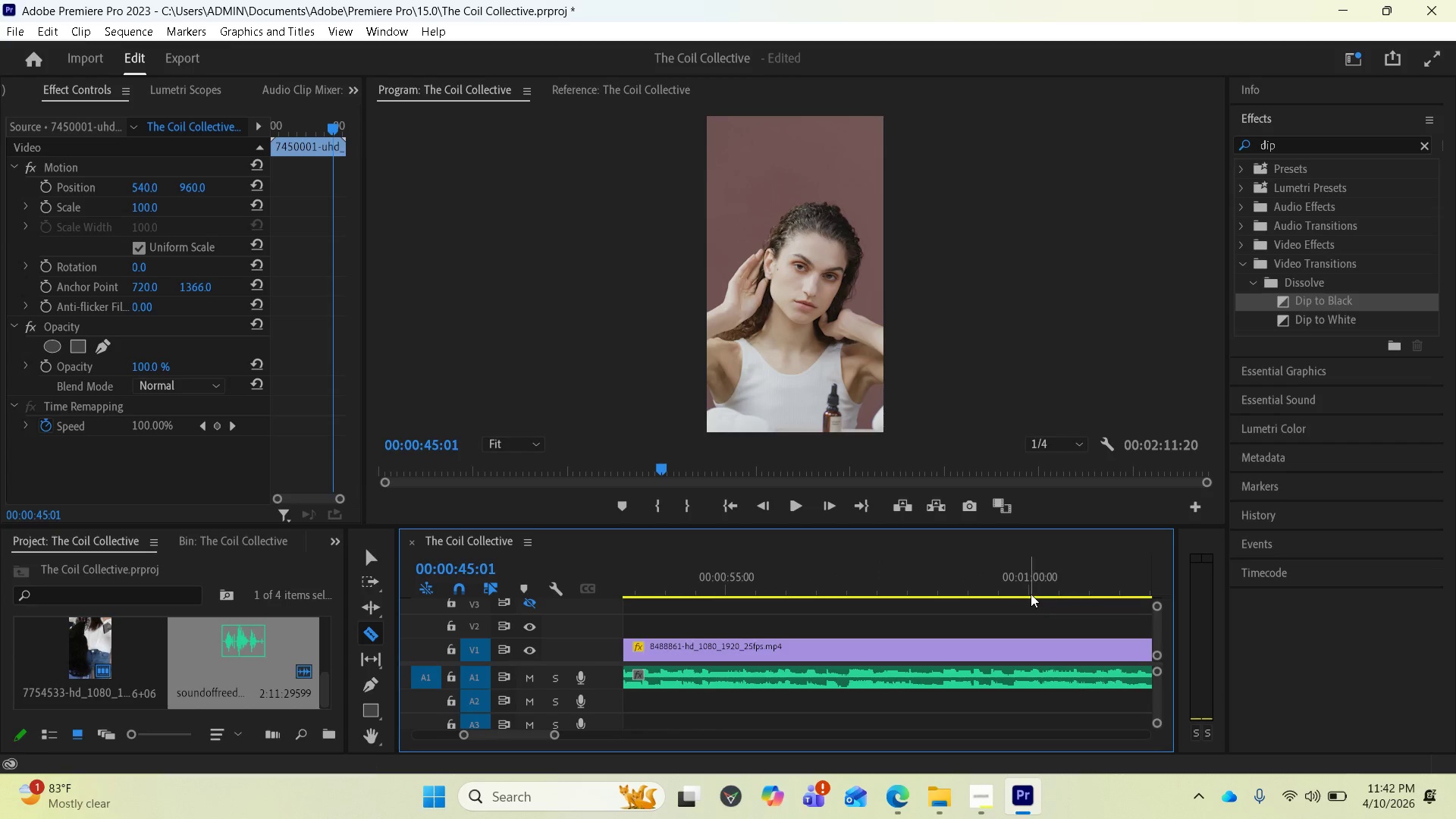 
left_click([1029, 591])
 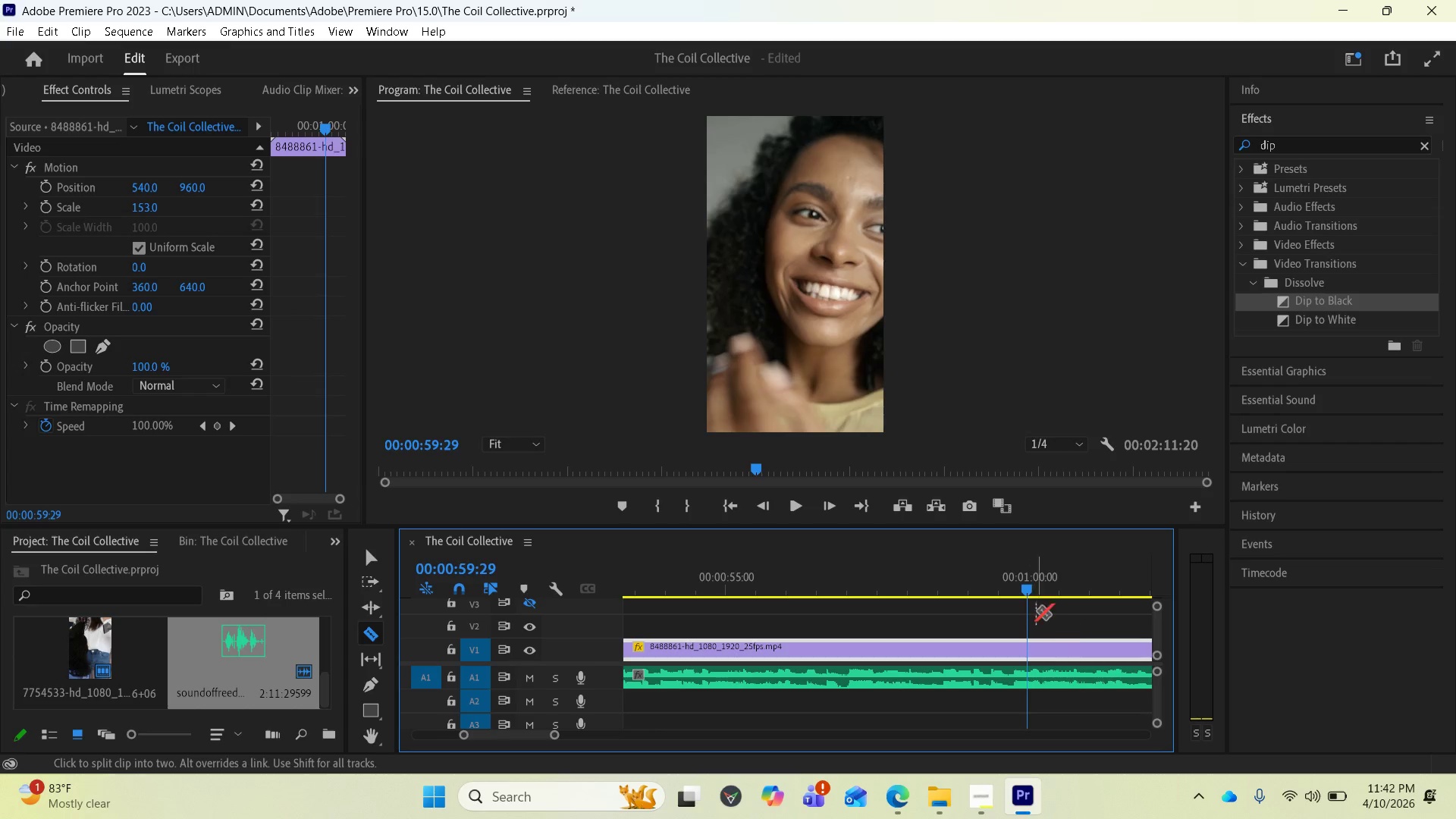 
wait(9.94)
 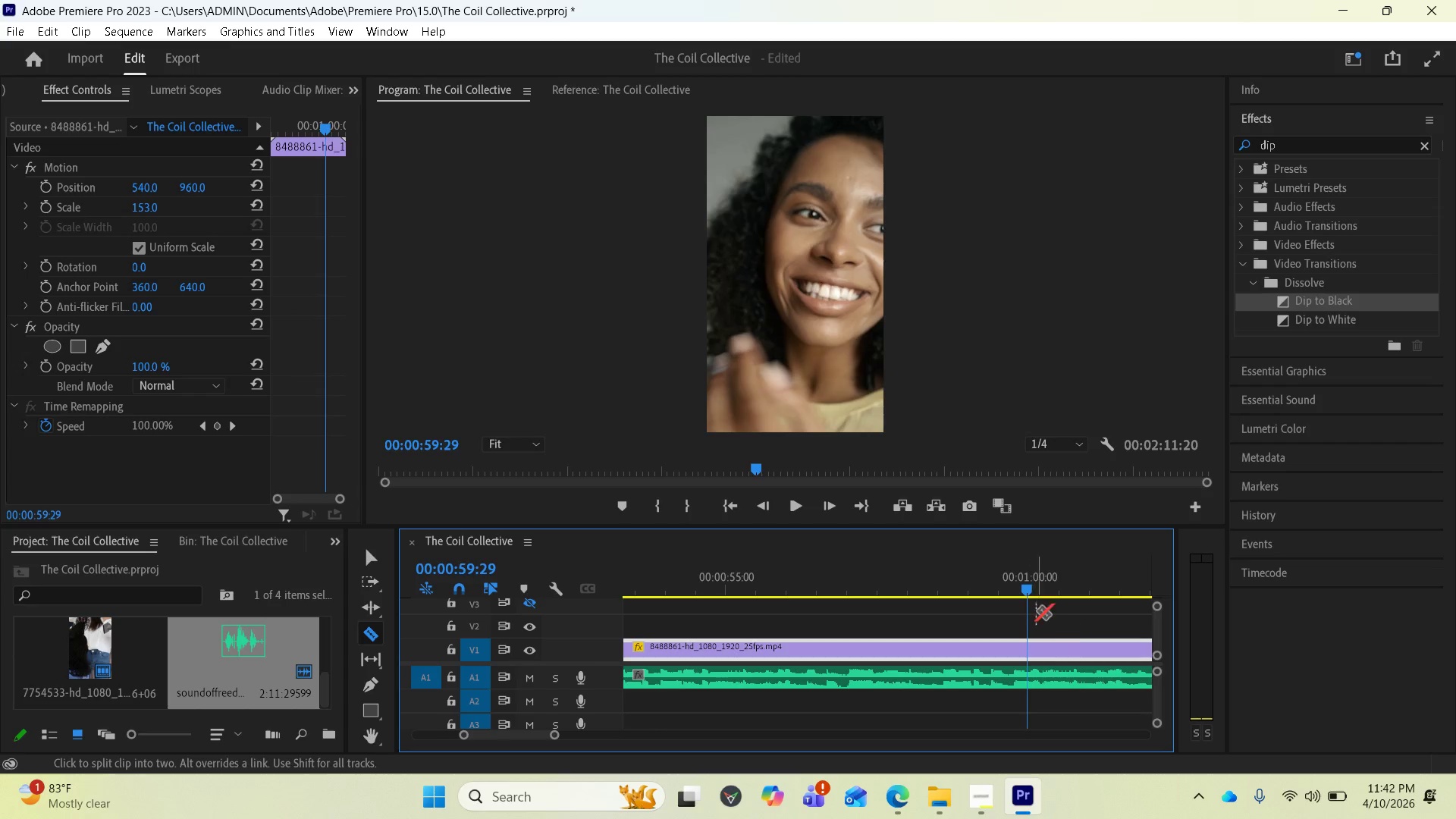 
left_click([1024, 678])
 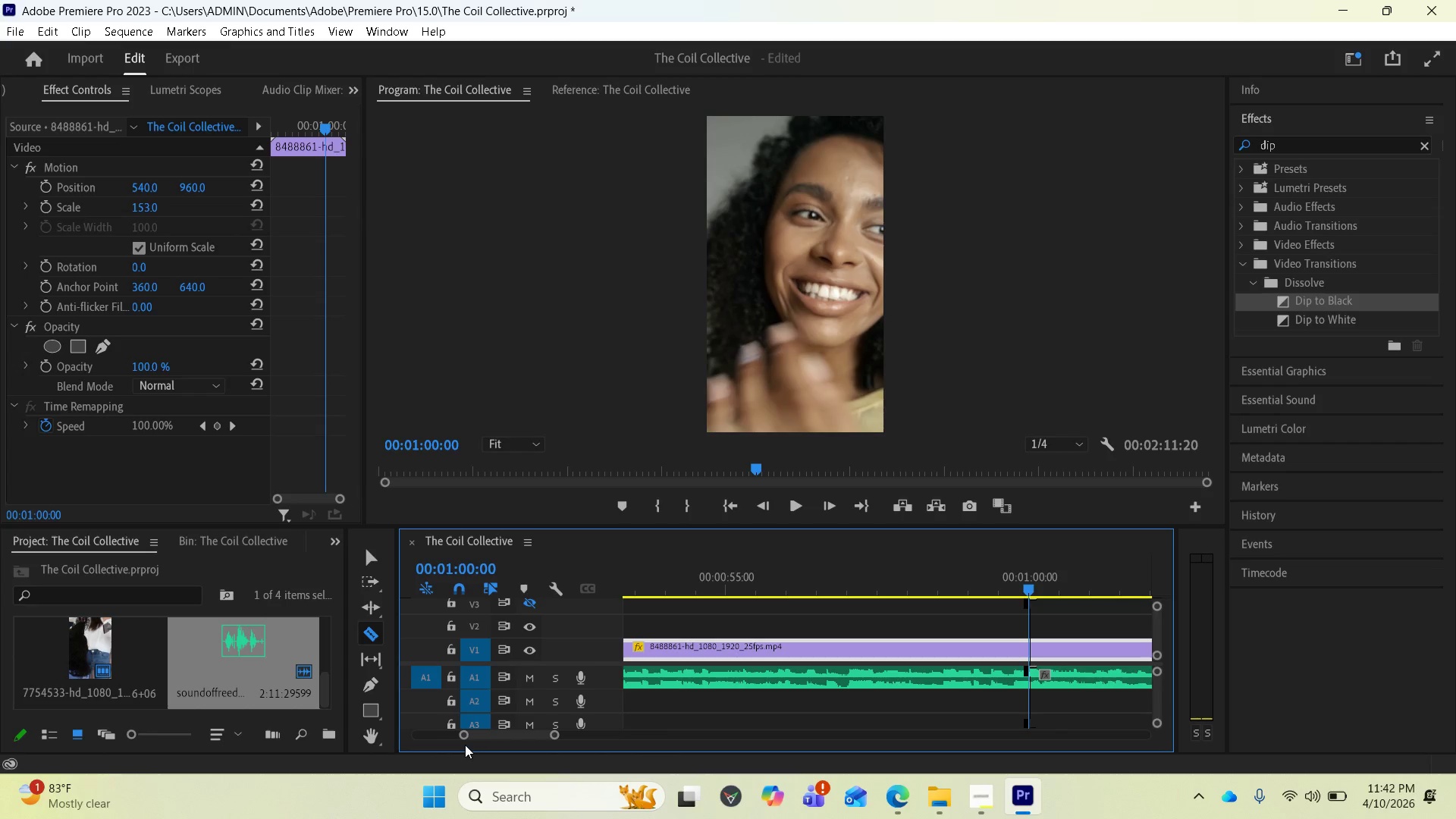 
left_click_drag(start_coordinate=[485, 738], to_coordinate=[500, 731])
 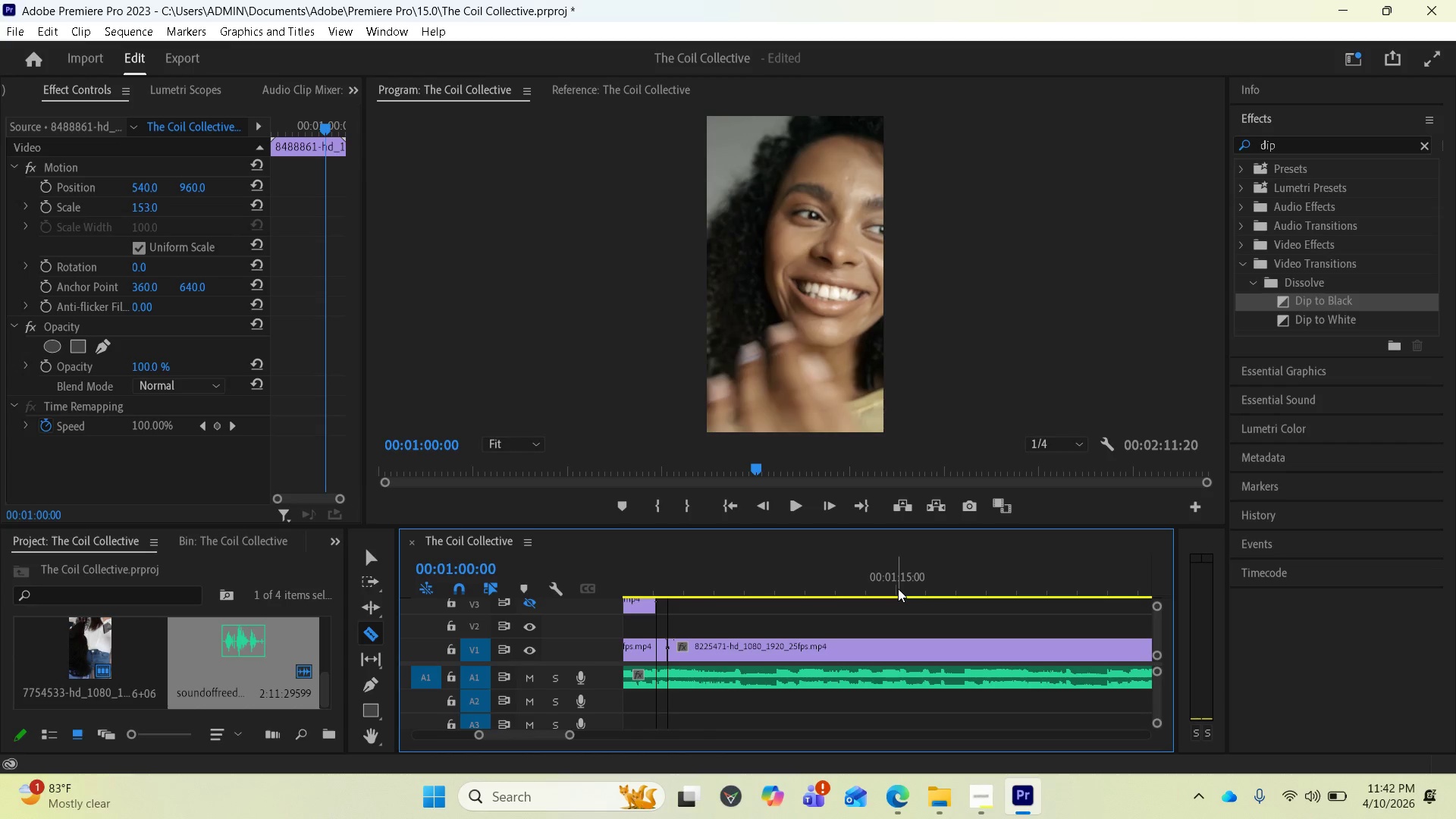 
left_click([896, 587])
 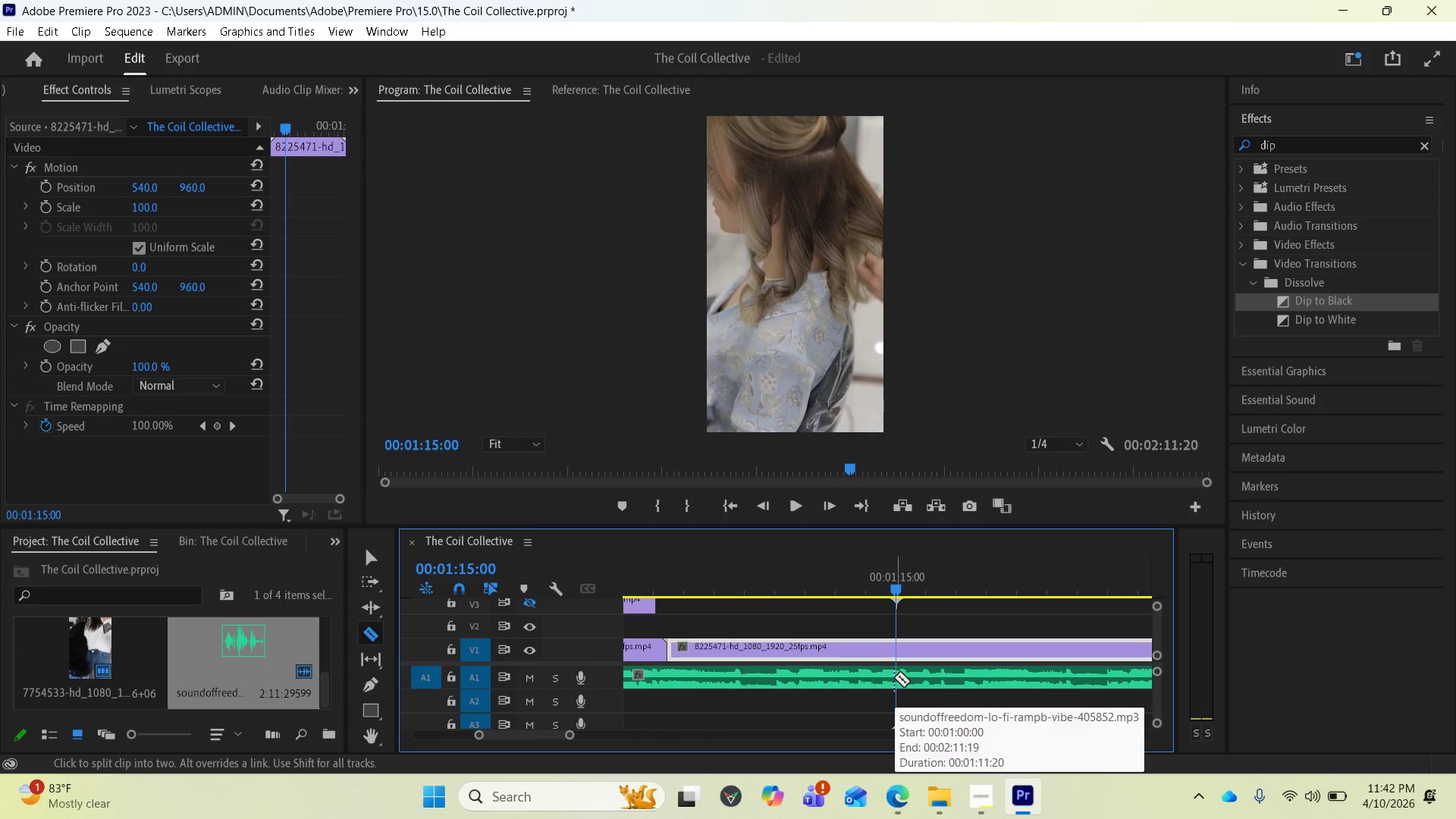 
wait(6.89)
 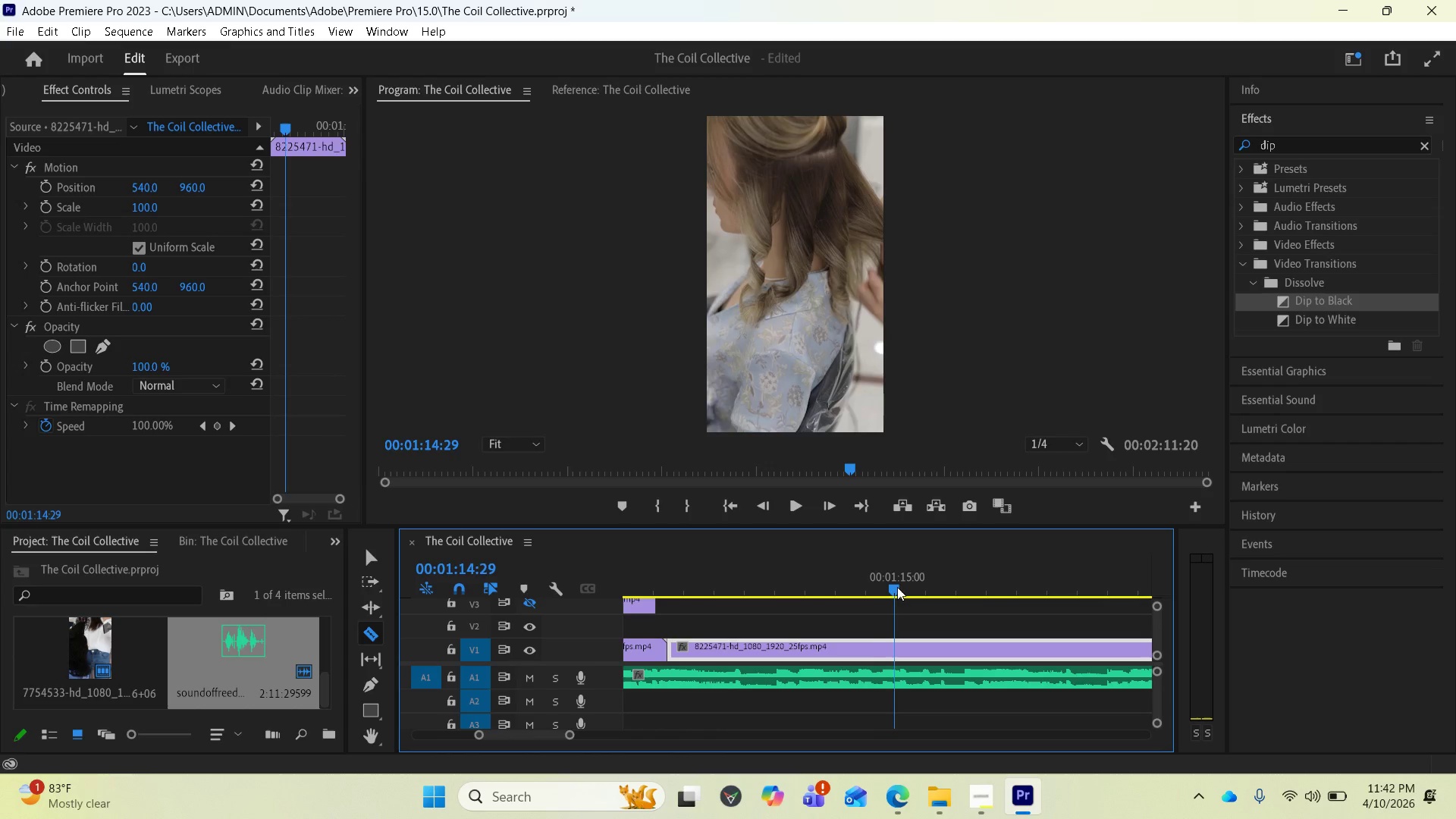 
left_click([896, 682])
 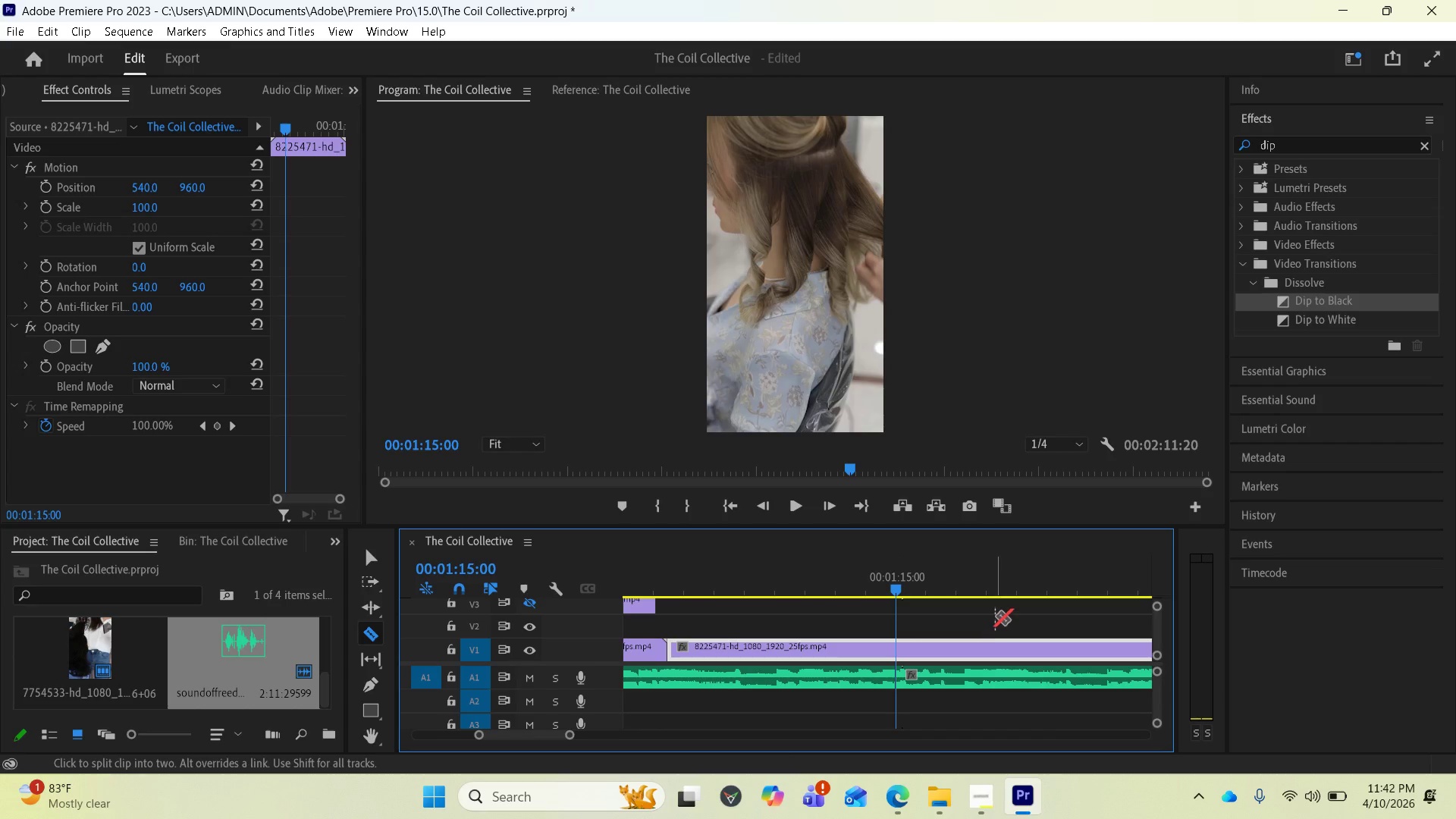 
scroll: coordinate [982, 613], scroll_direction: down, amount: 27.0
 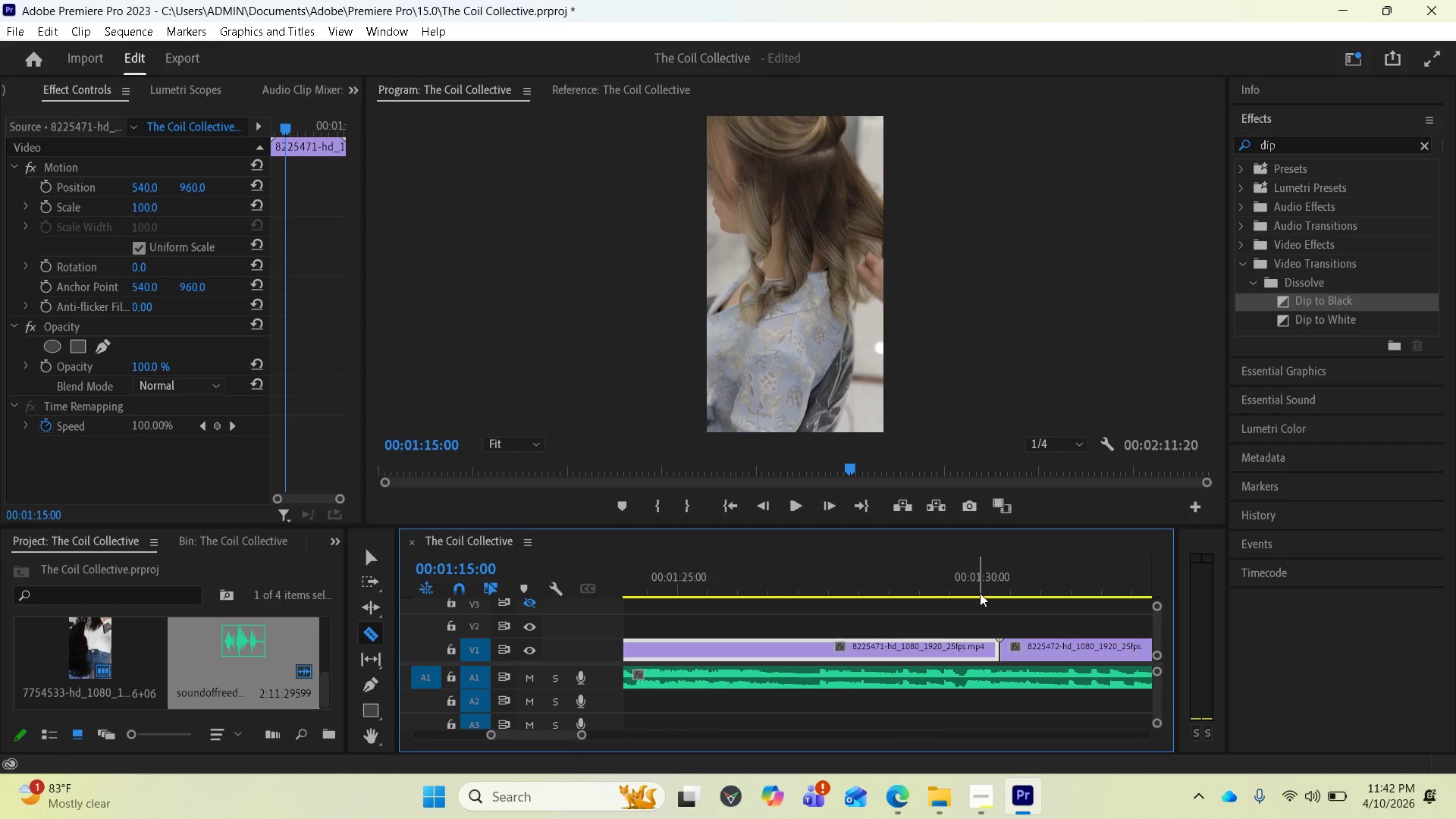 
left_click([977, 591])
 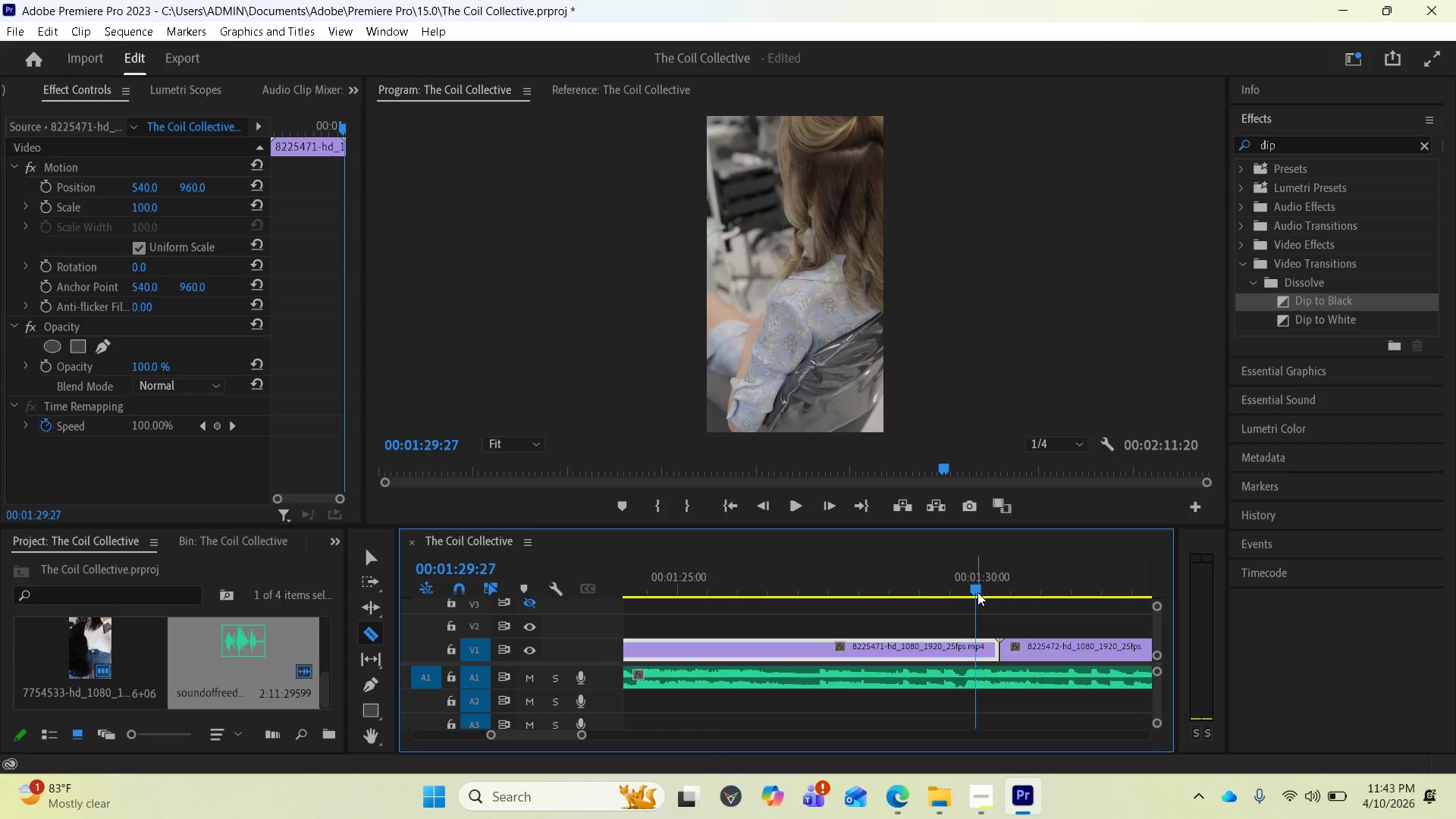 
left_click_drag(start_coordinate=[977, 592], to_coordinate=[984, 591])
 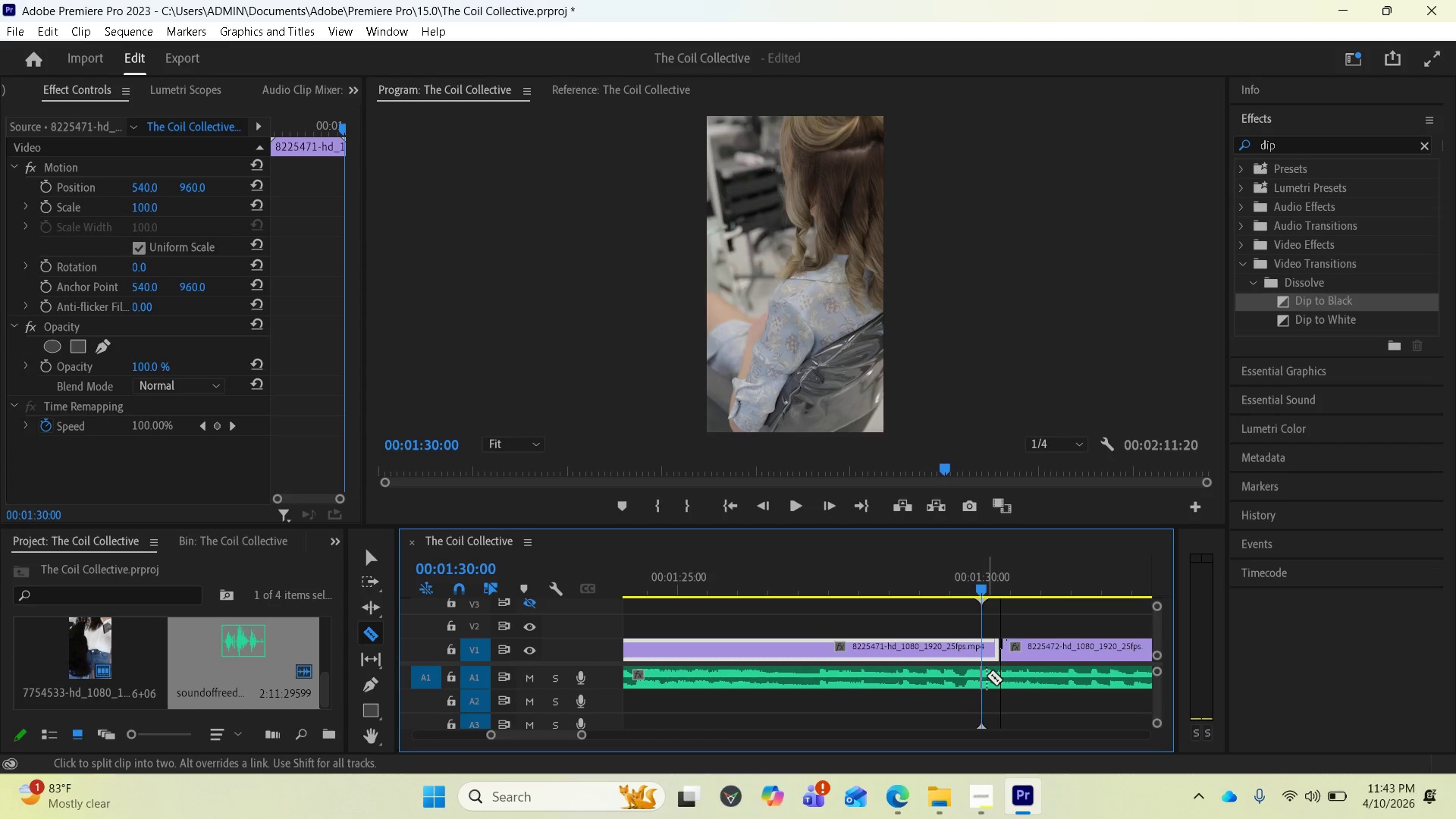 
left_click([987, 676])
 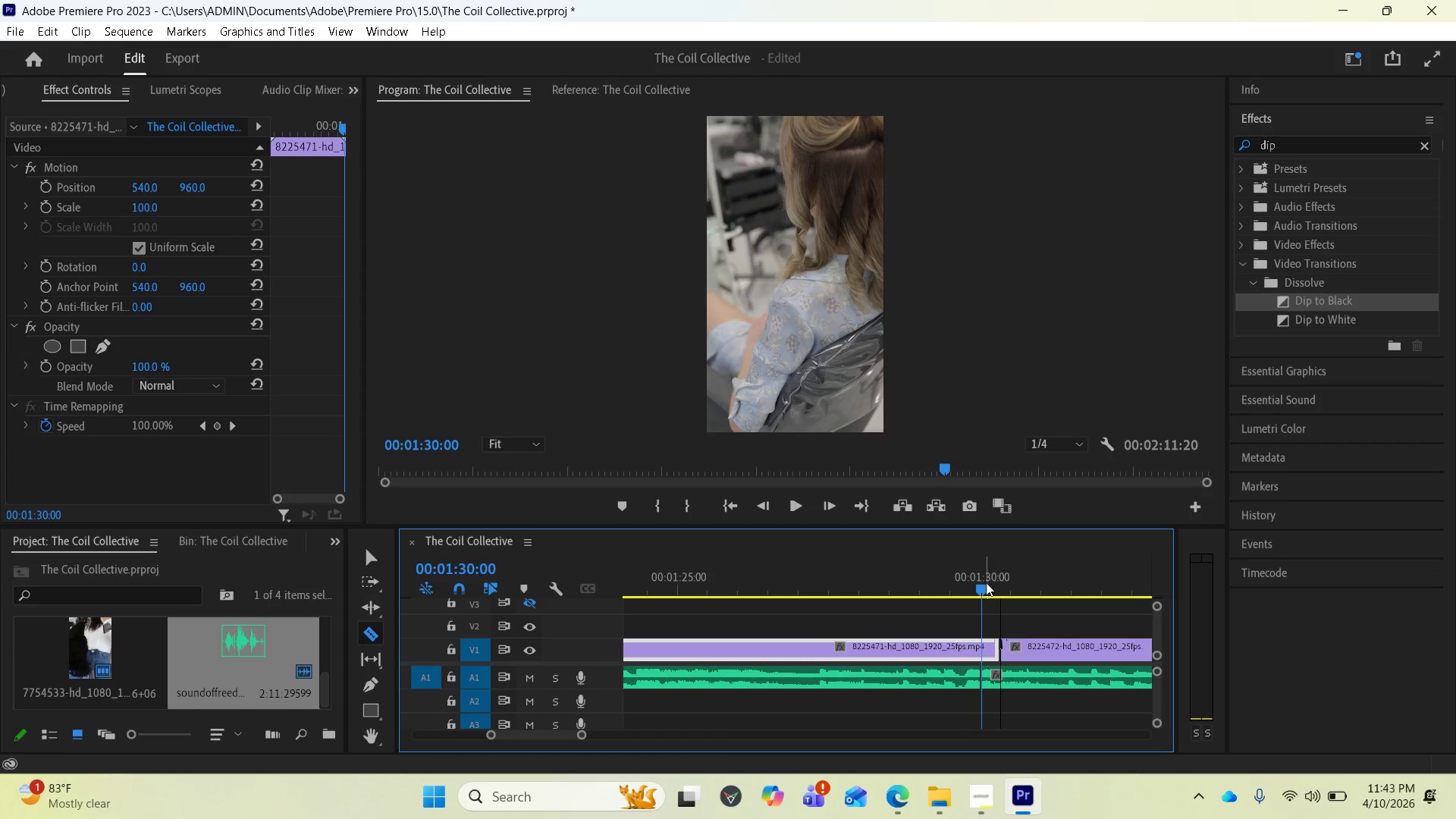 
scroll: coordinate [986, 579], scroll_direction: down, amount: 20.0
 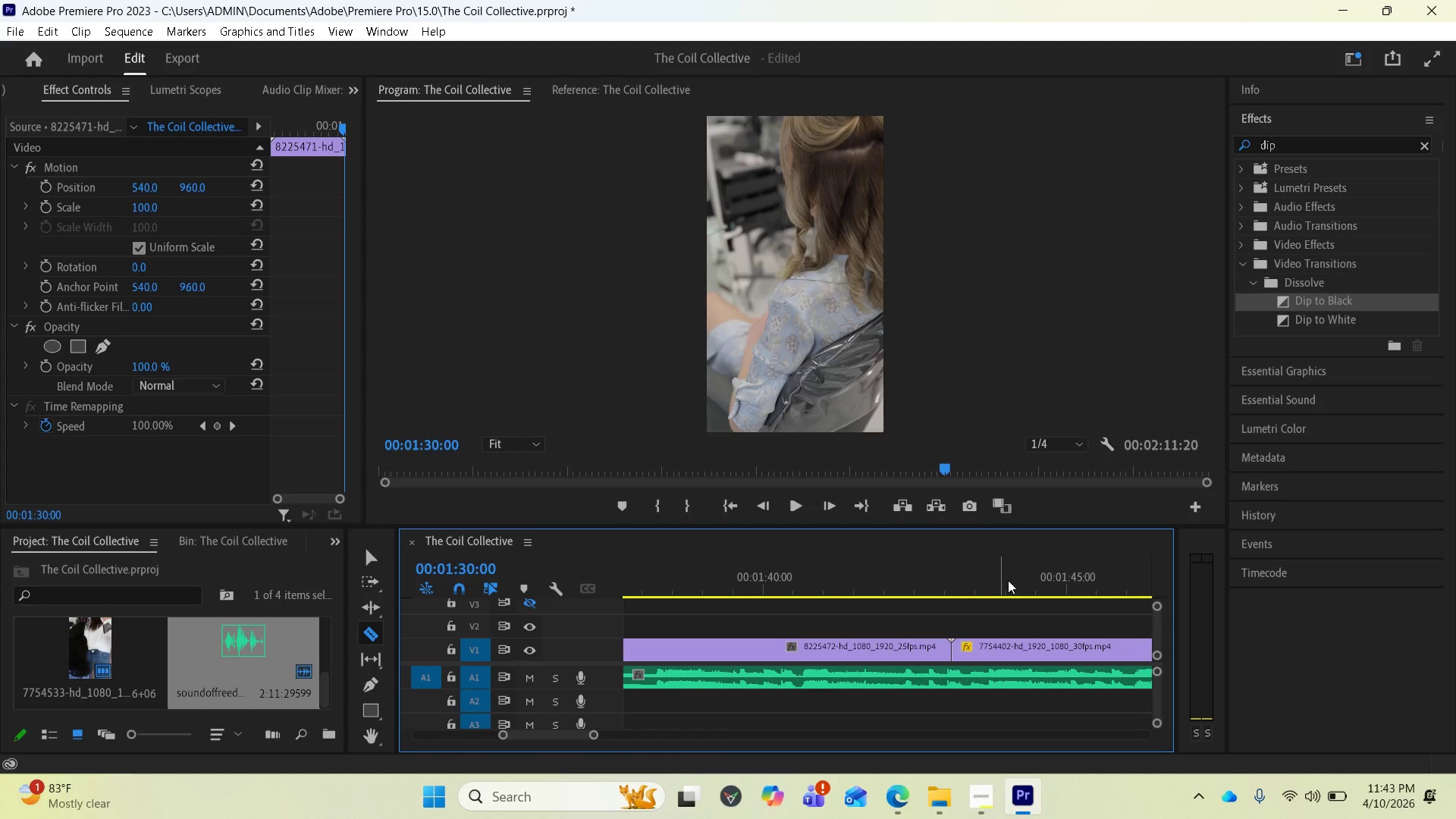 
left_click([1067, 585])
 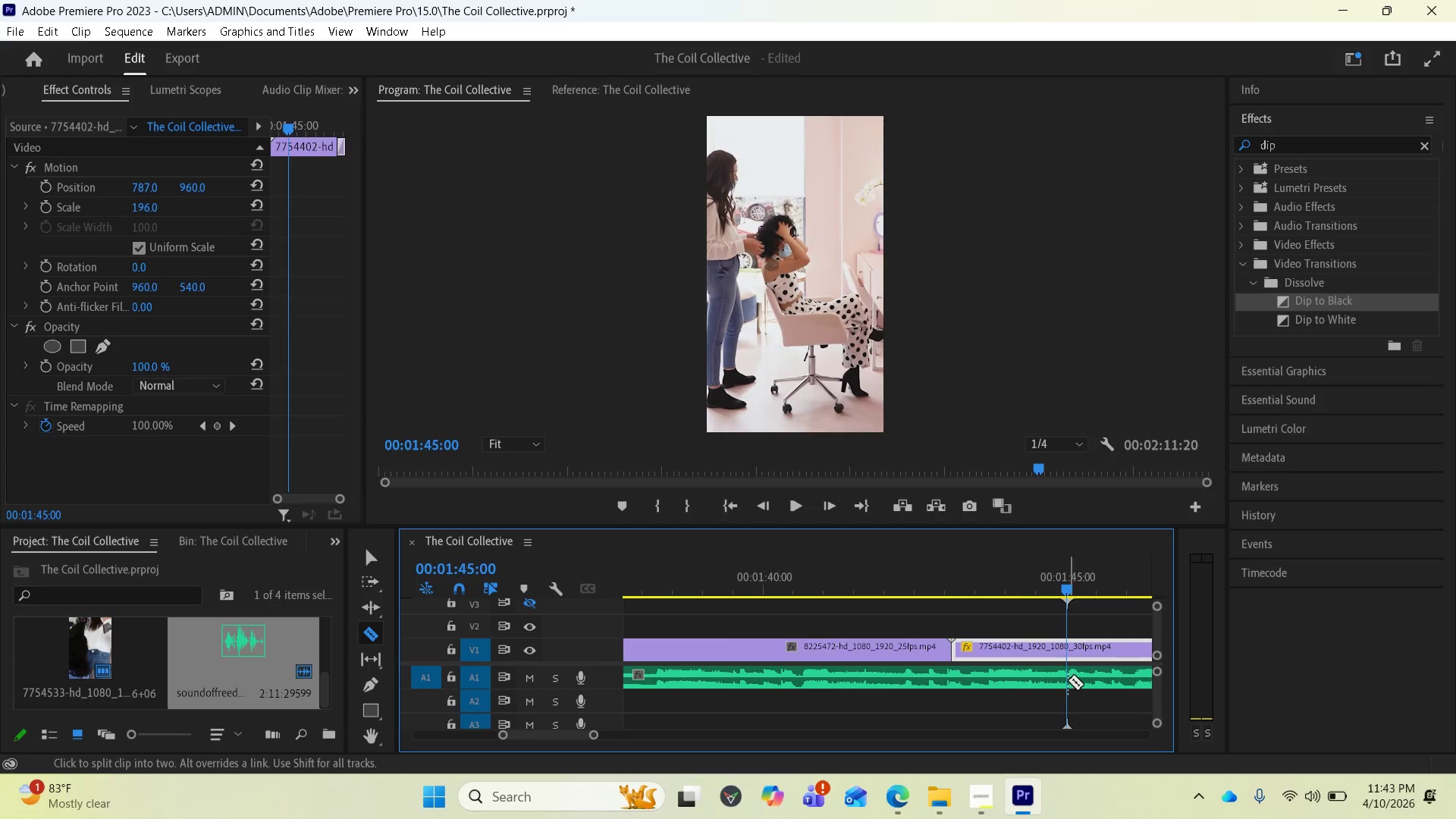 
wait(6.17)
 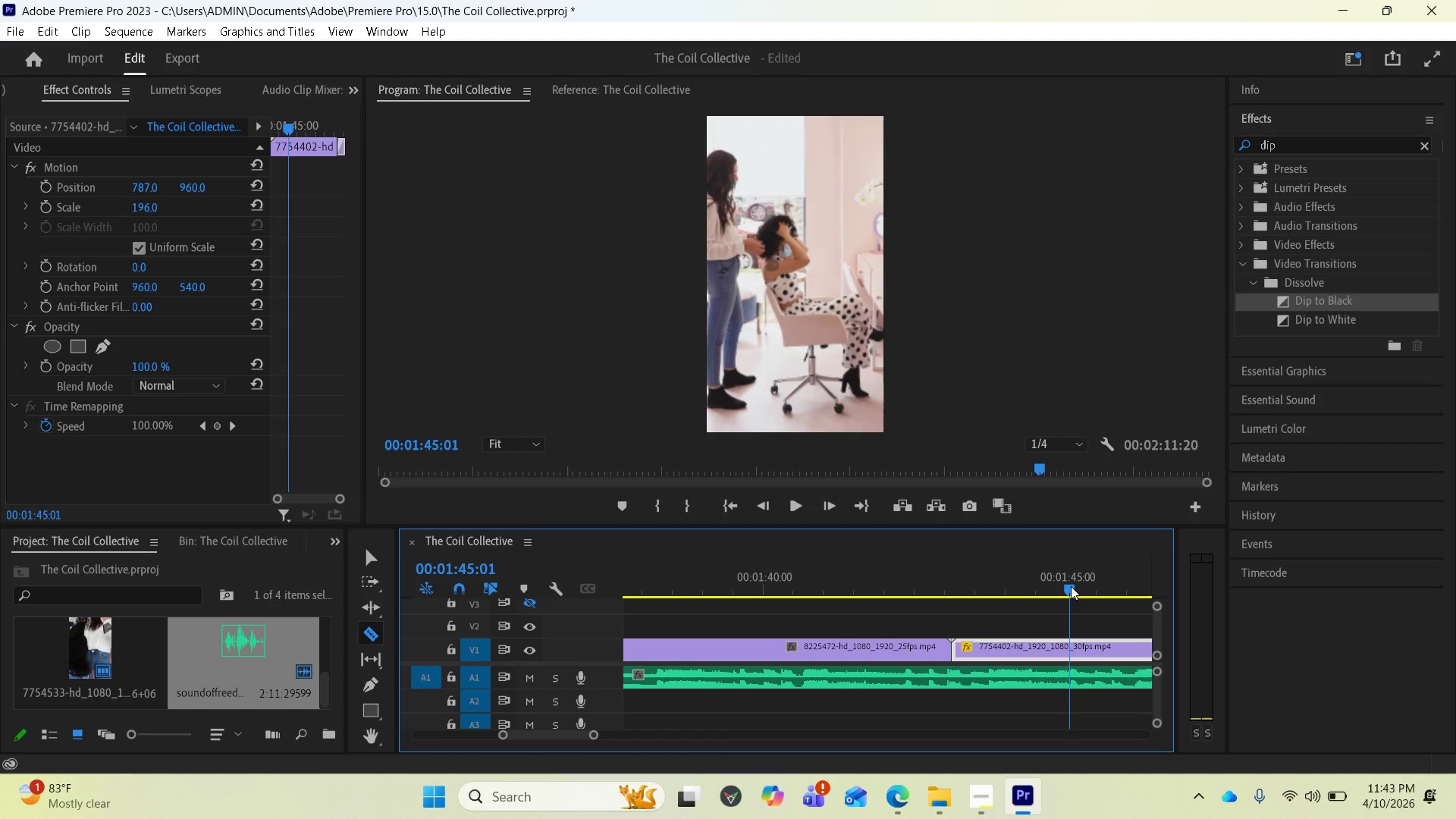 
left_click([1068, 677])
 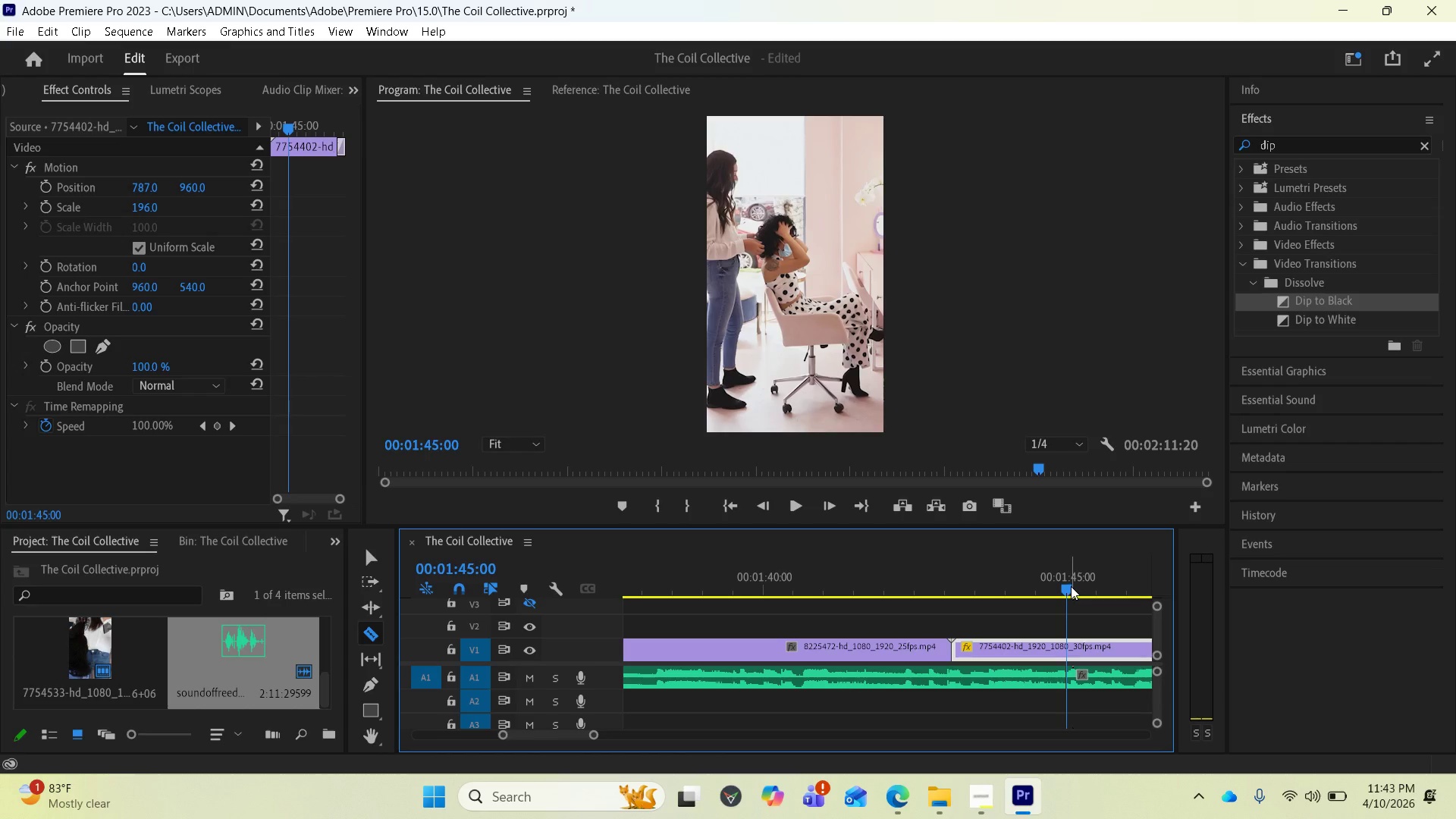 
left_click_drag(start_coordinate=[1070, 586], to_coordinate=[1060, 585])
 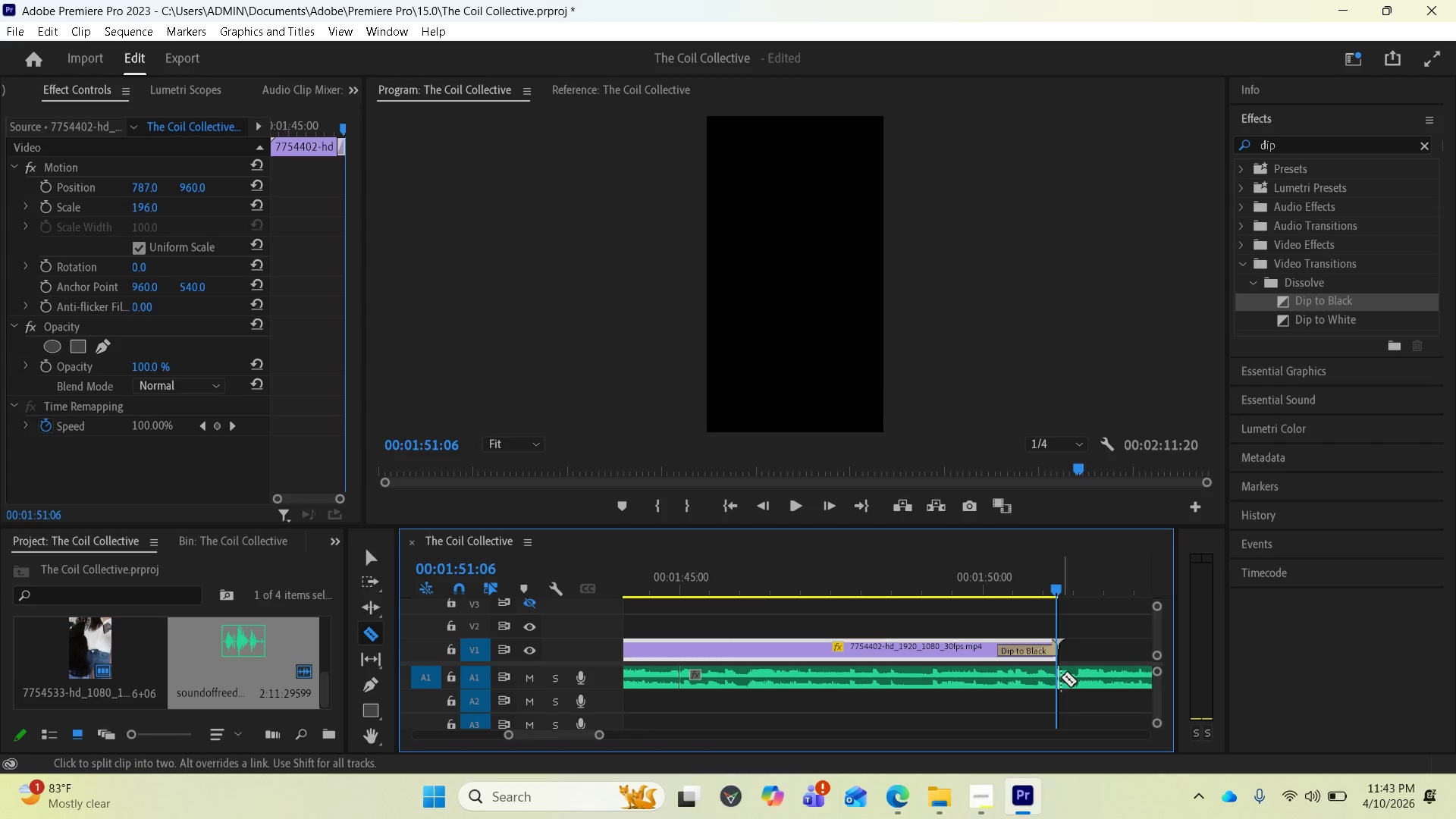 
left_click([1061, 677])
 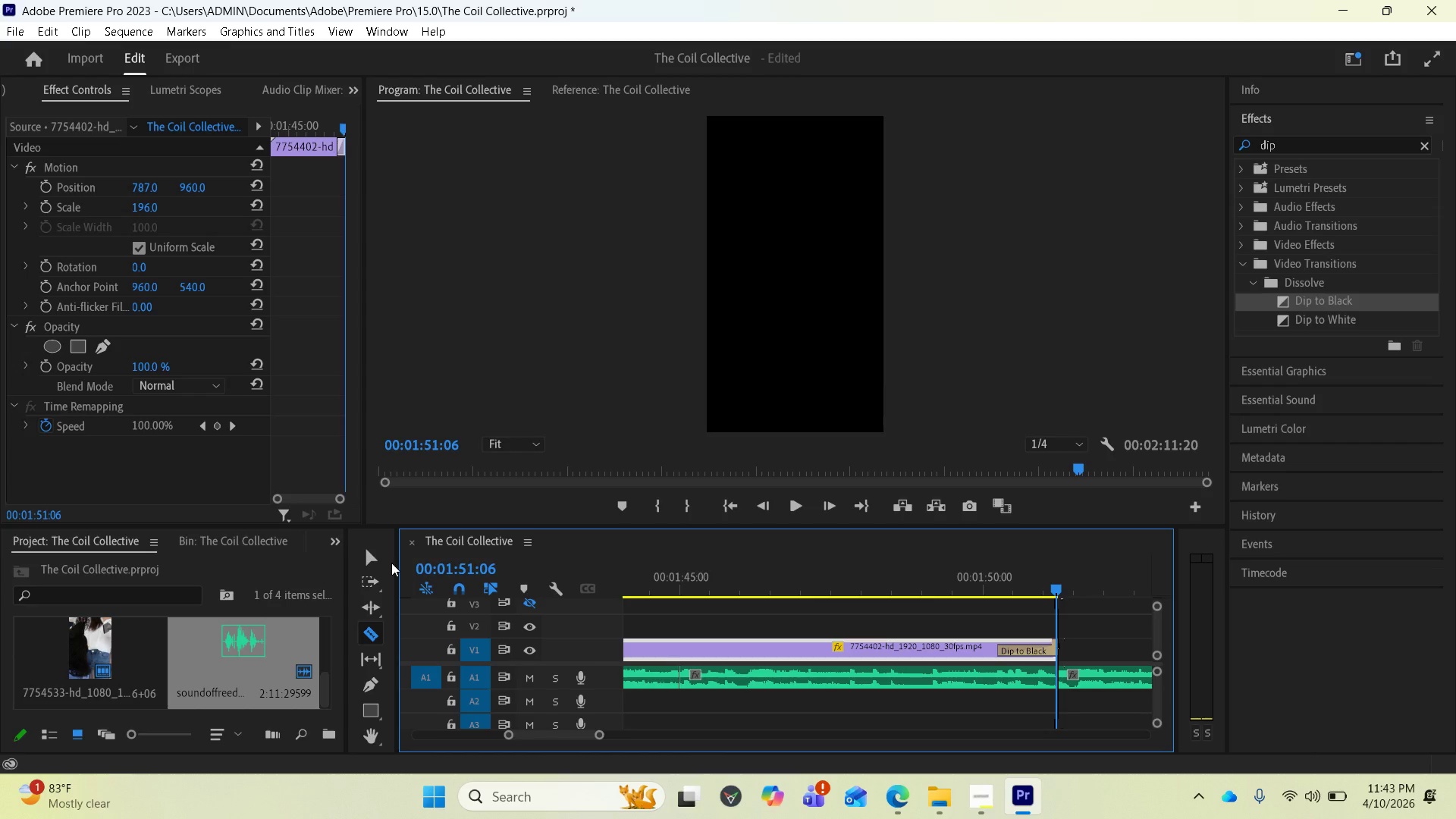 
left_click([370, 559])
 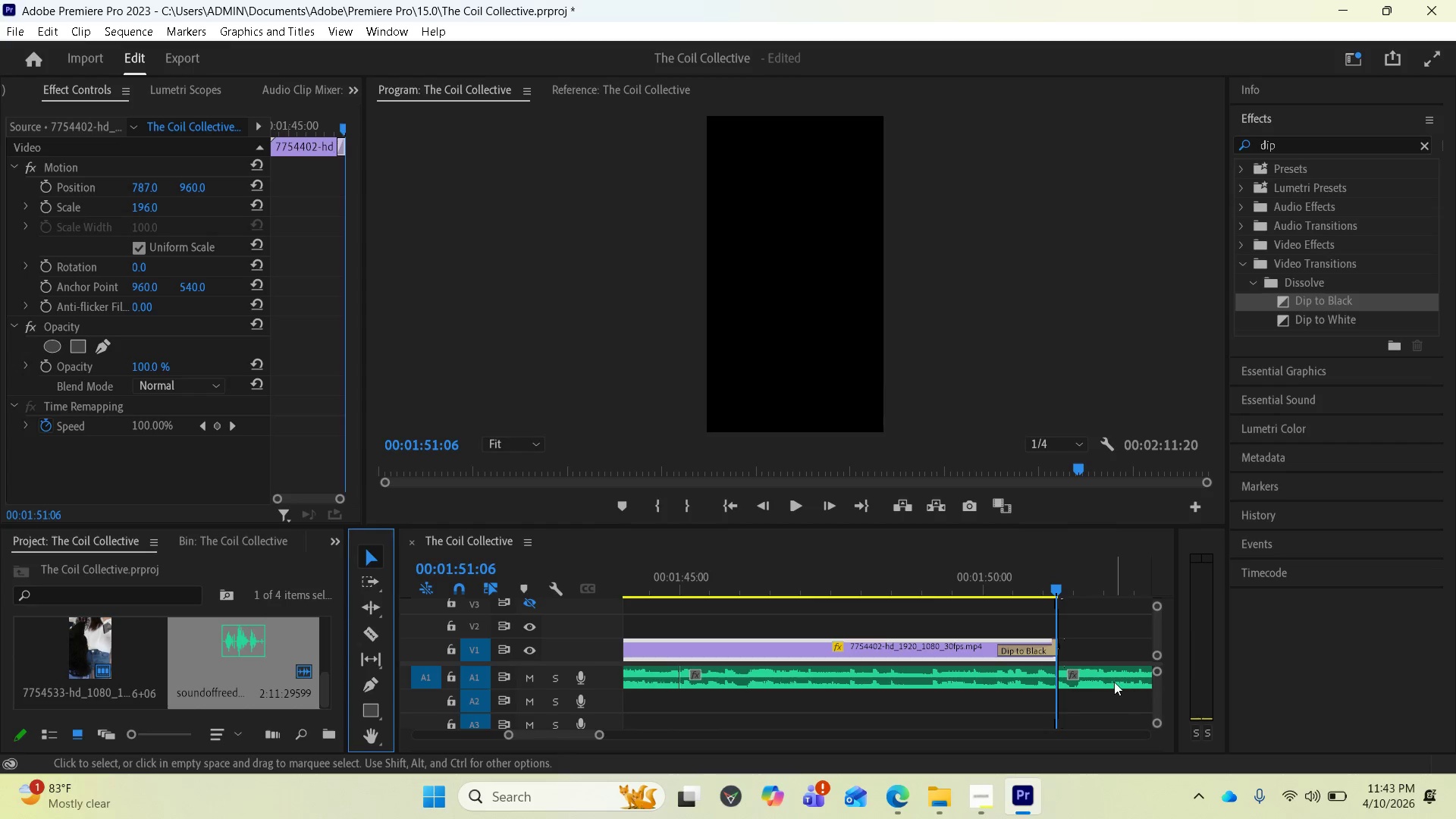 
left_click([1111, 679])
 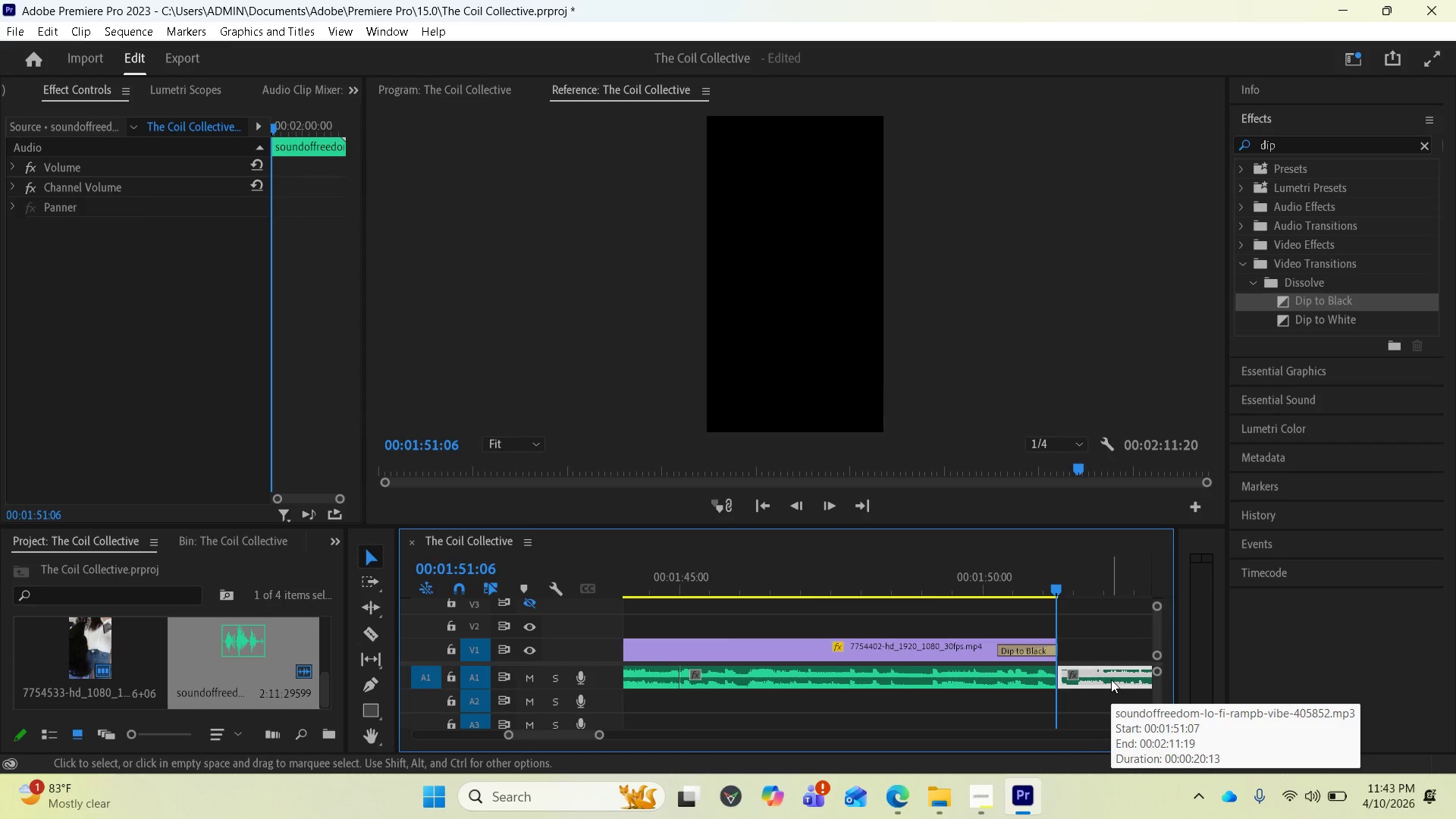 
key(Delete)
 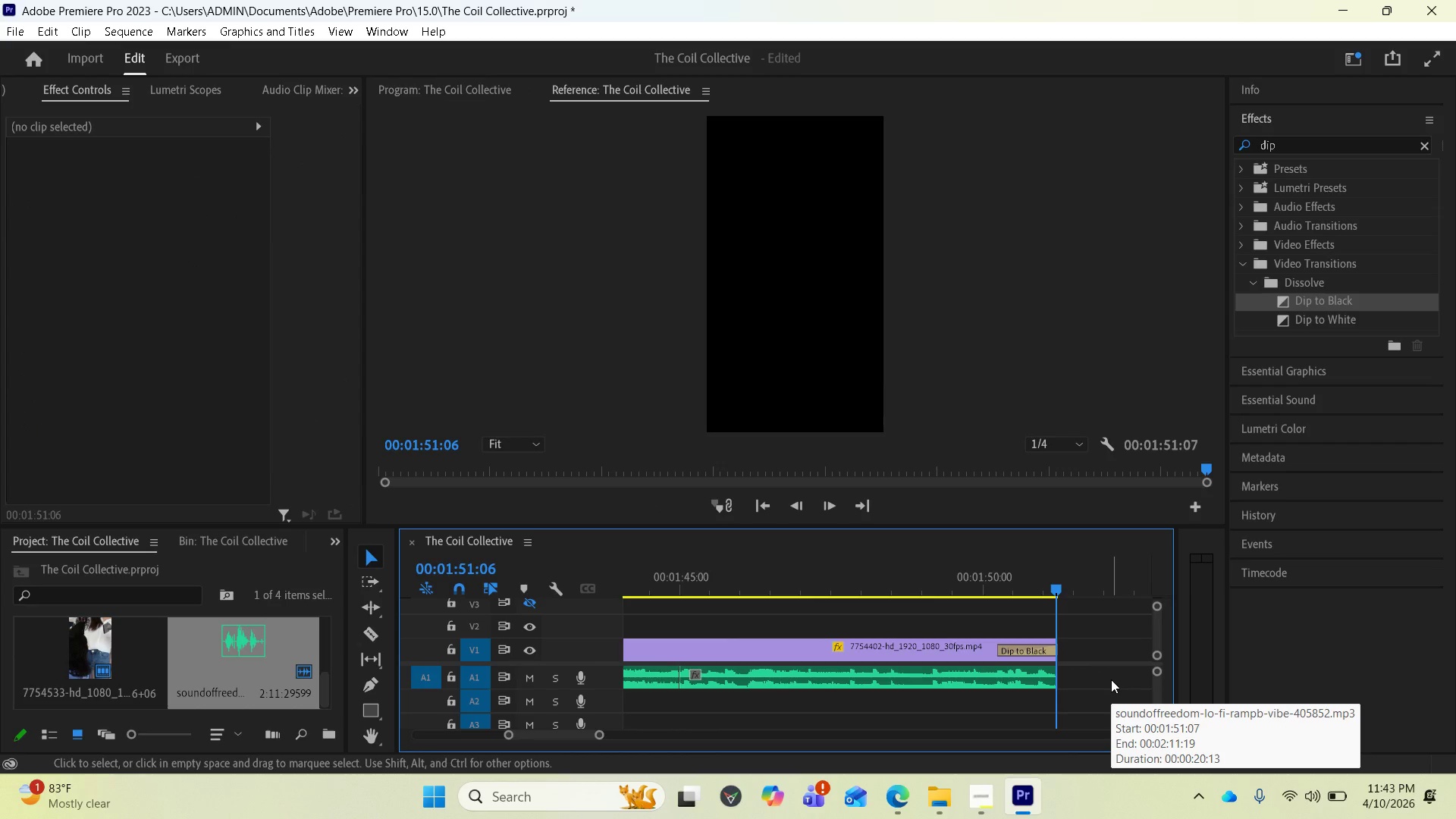 
key(Space)
 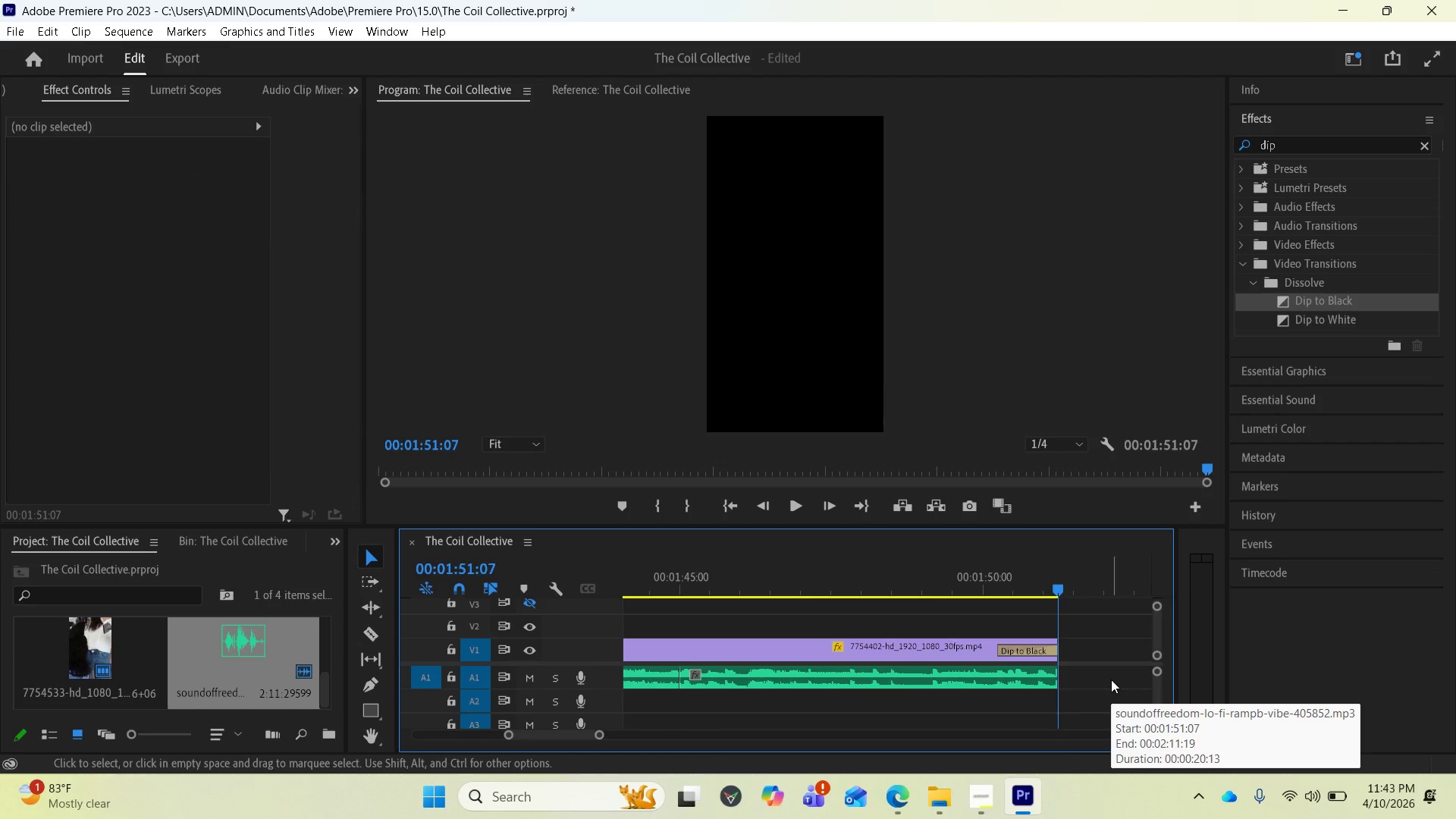 
key(Space)
 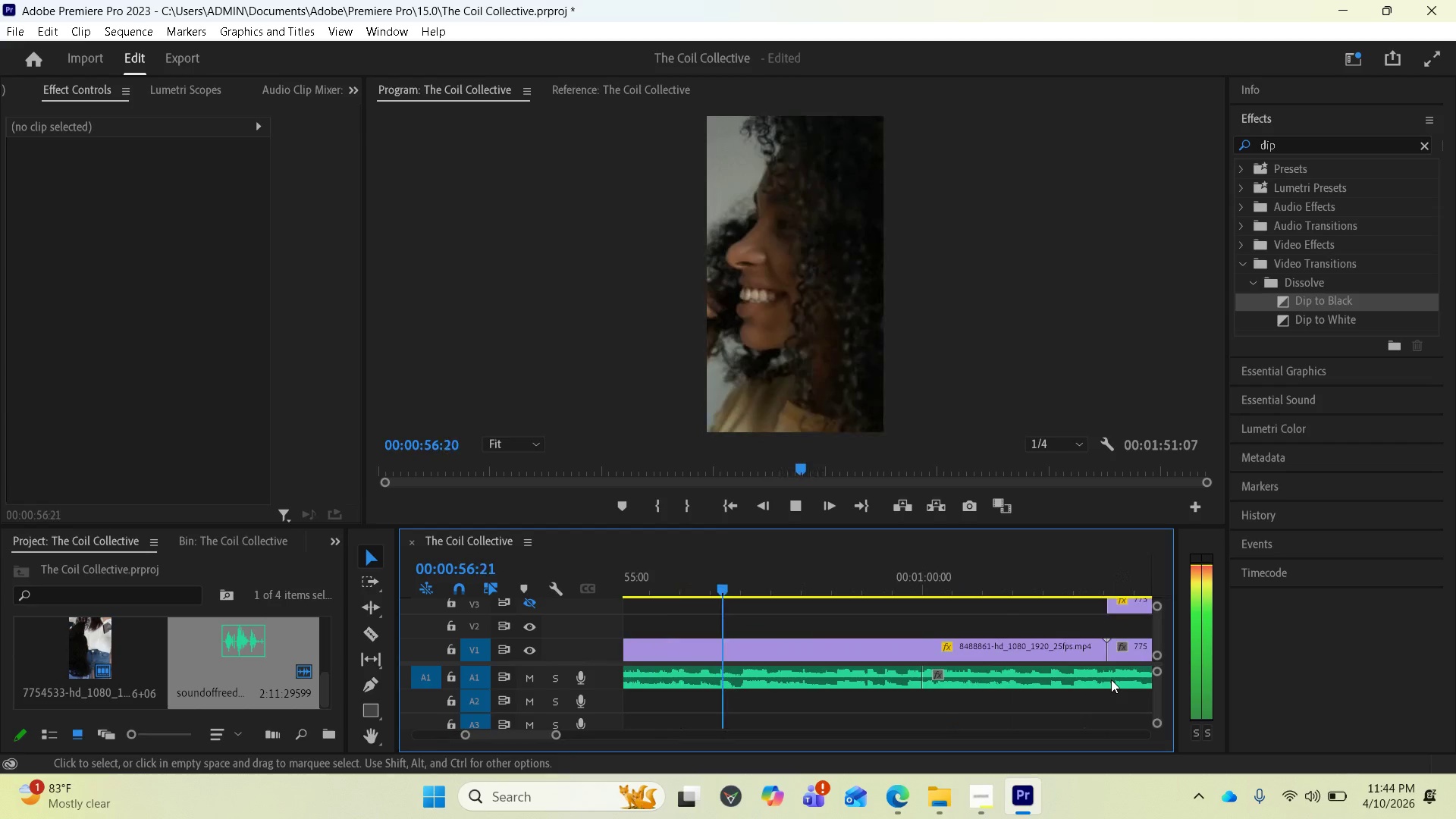 
wait(61.92)
 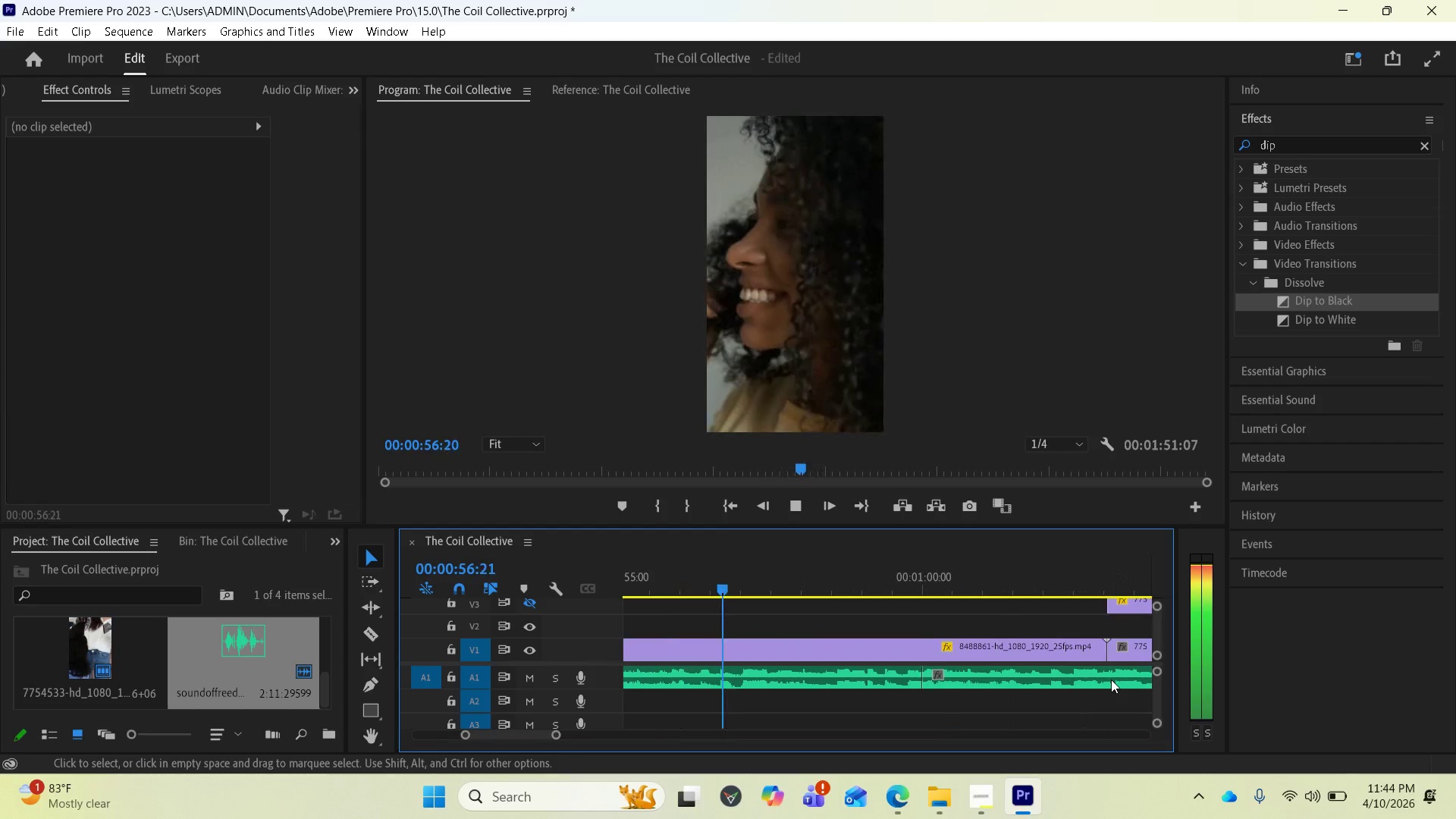 
left_click([993, 795])